 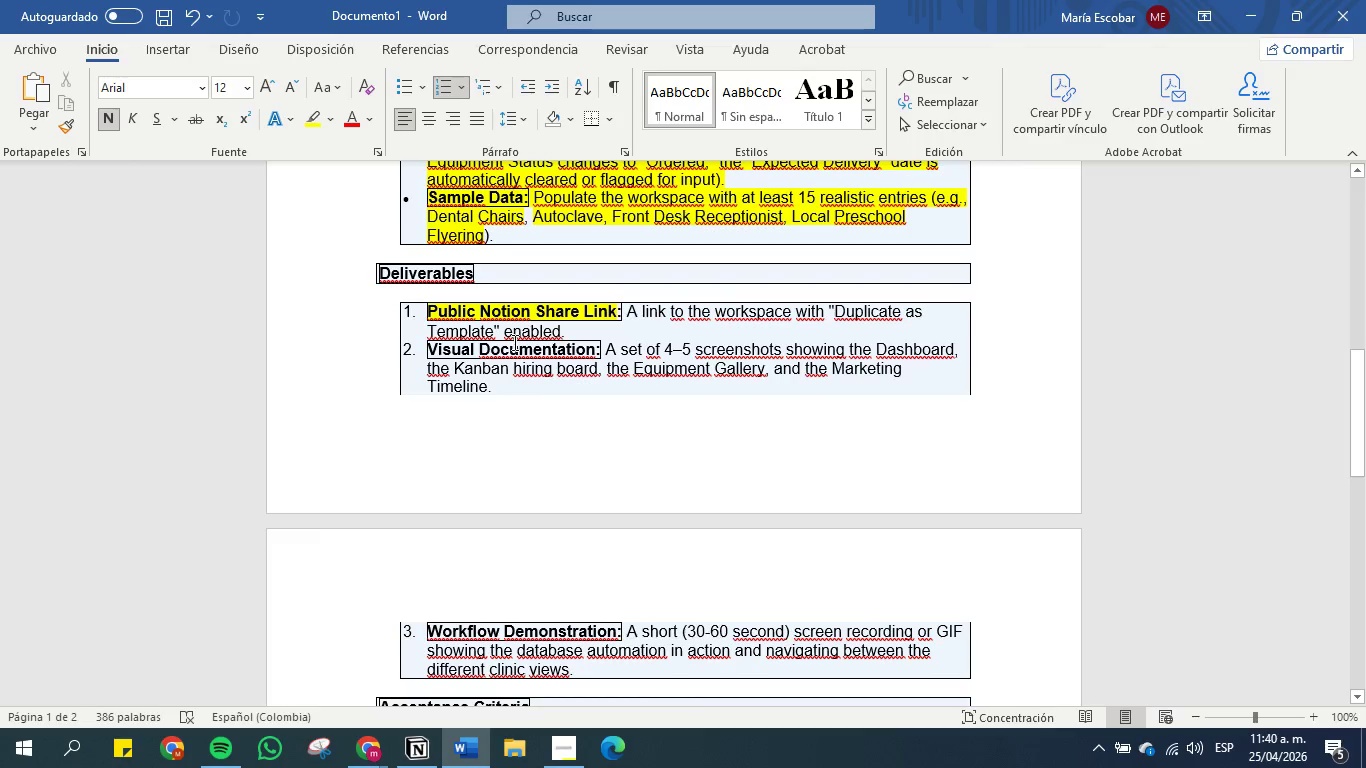 
left_click([1242, 14])
 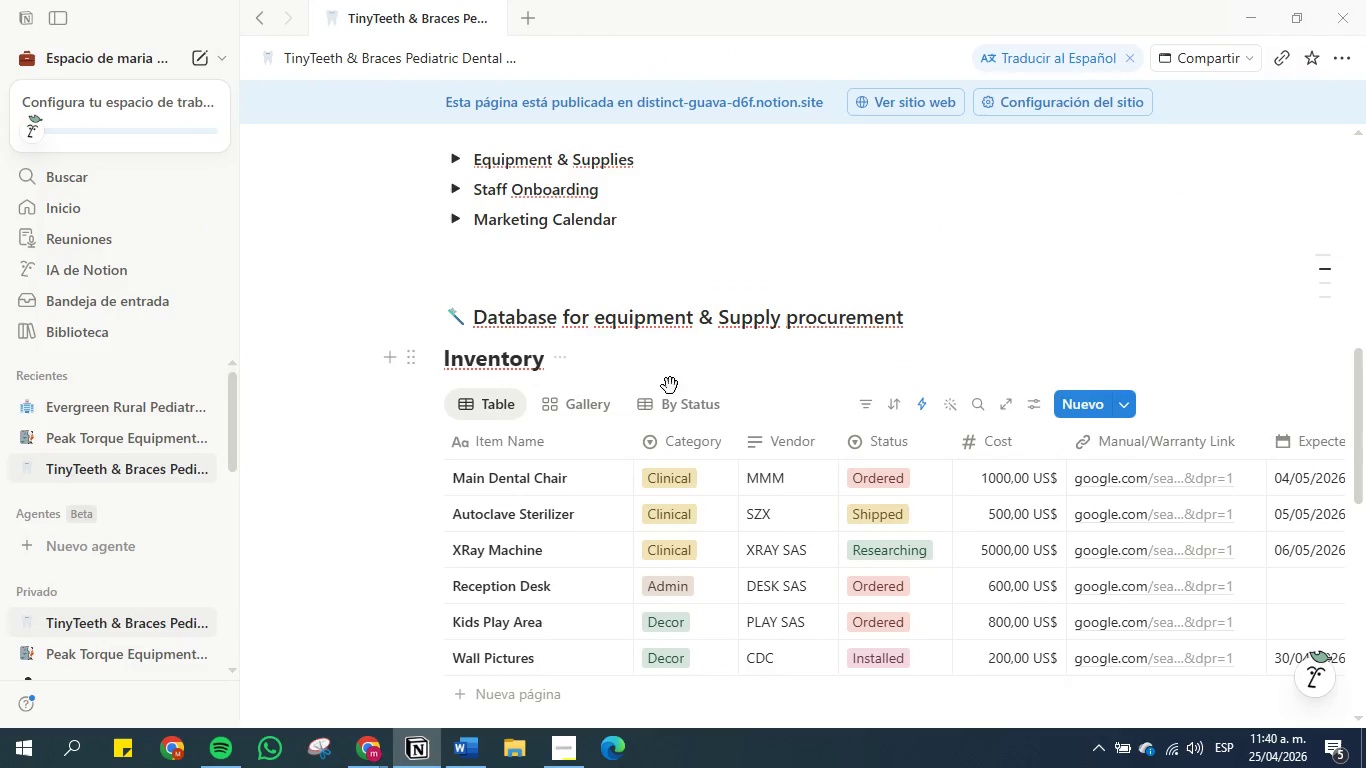 
scroll: coordinate [670, 387], scroll_direction: up, amount: 4.0
 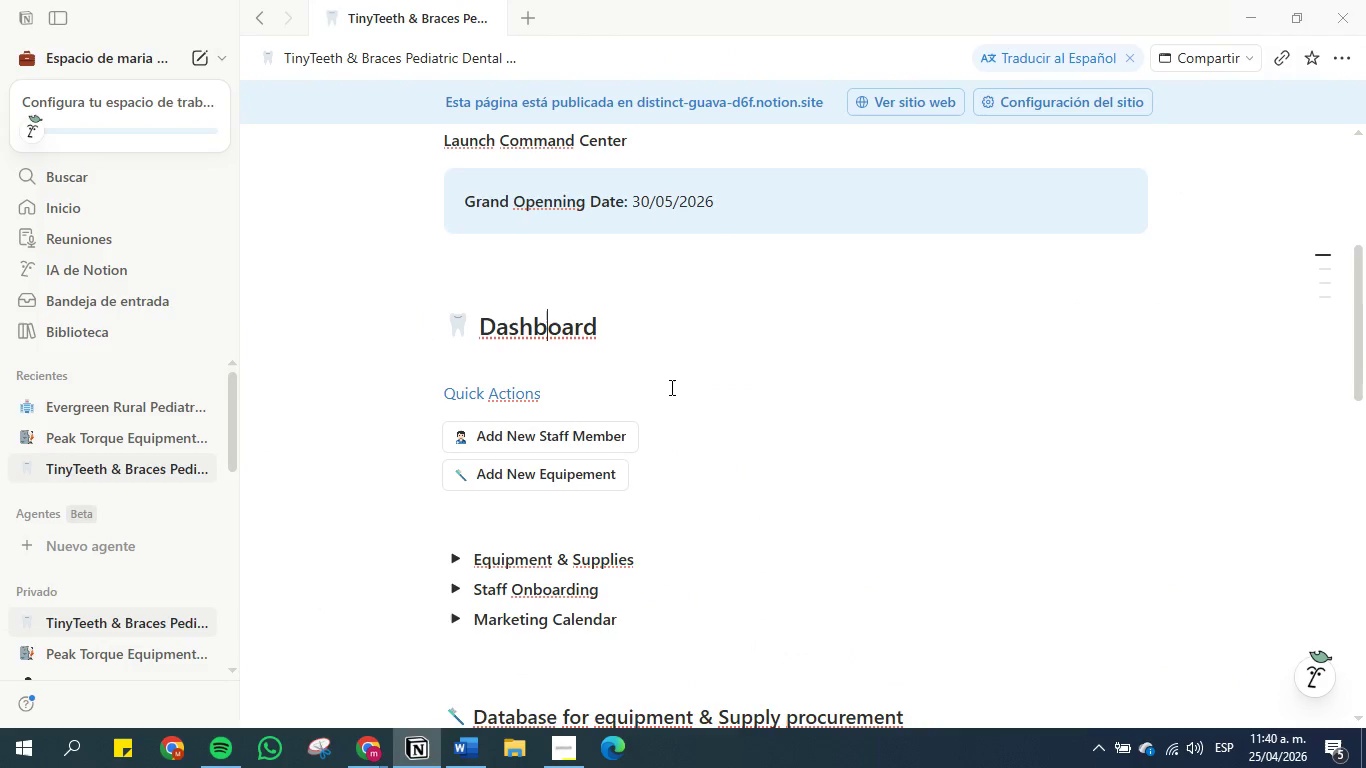 
scroll: coordinate [670, 387], scroll_direction: none, amount: 0.0
 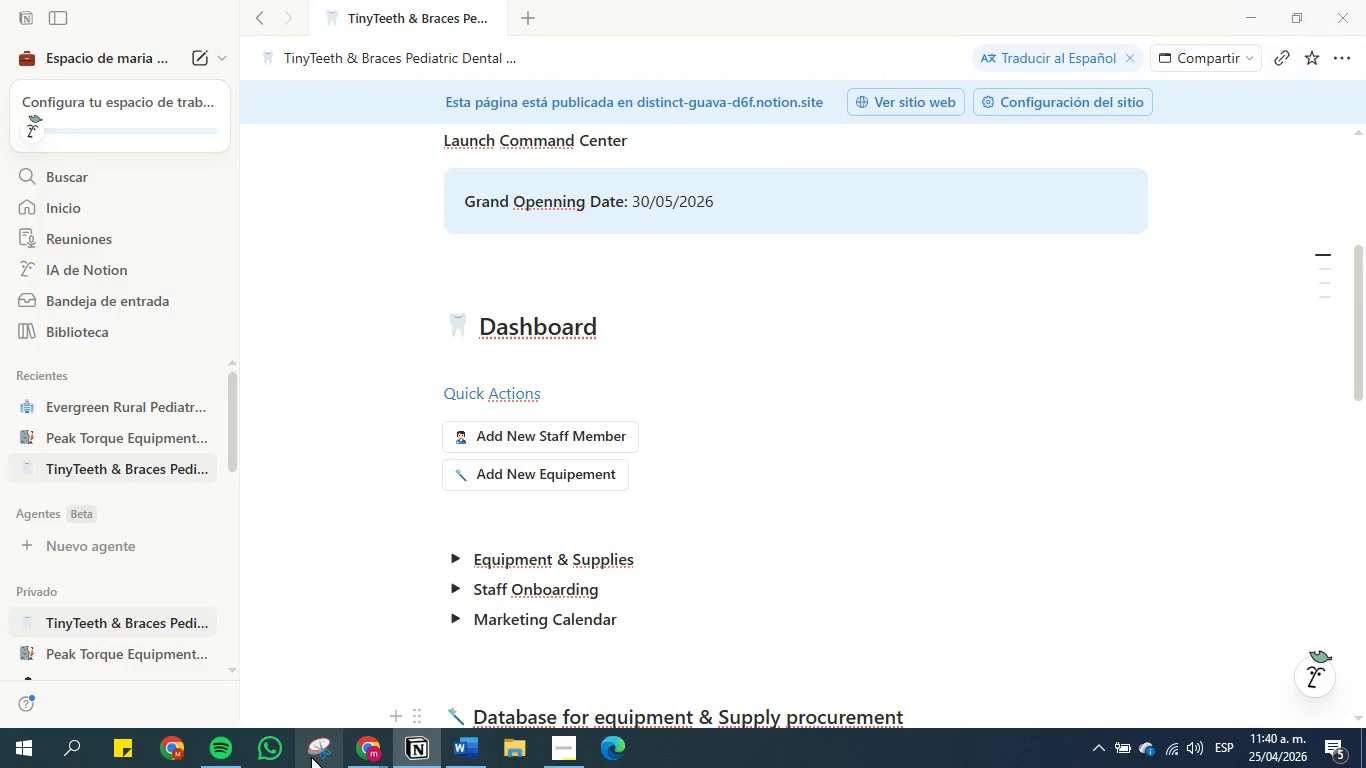 
left_click([311, 756])
 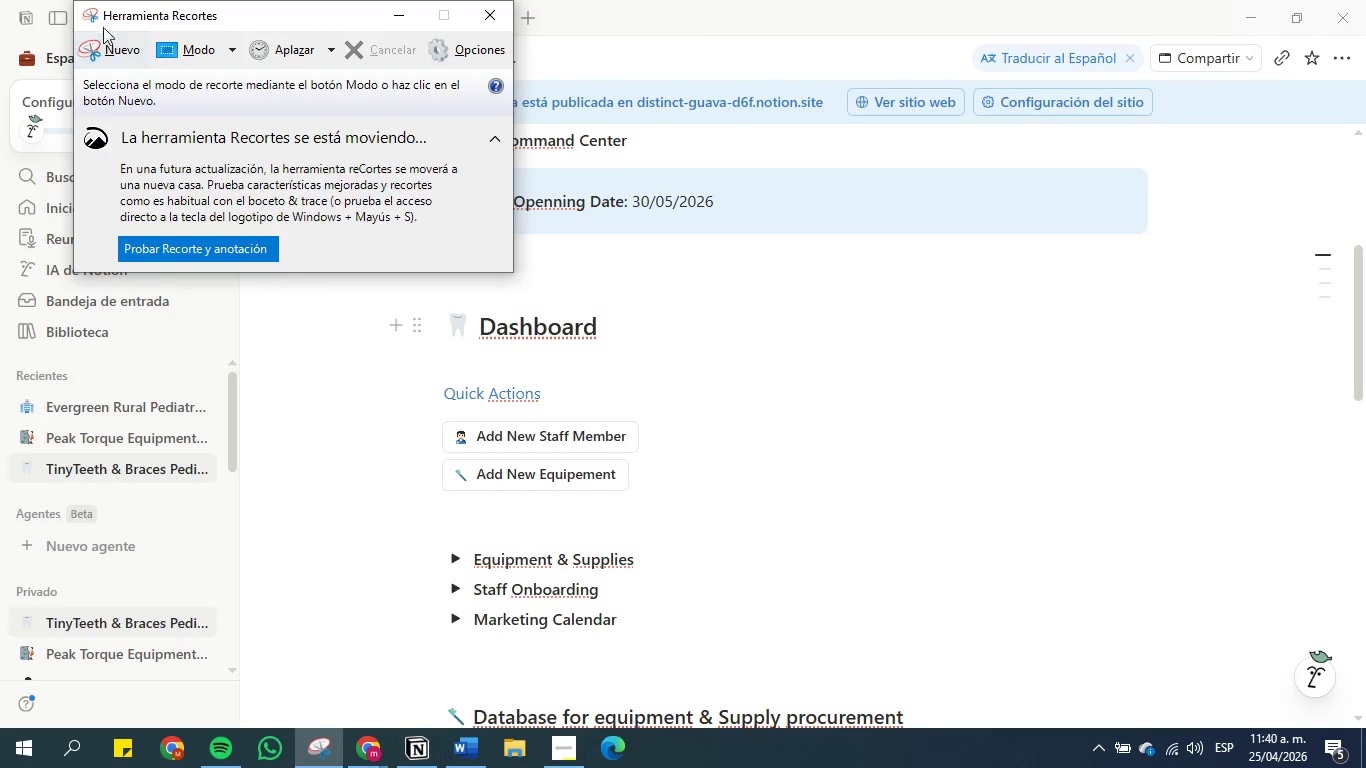 
left_click([104, 58])
 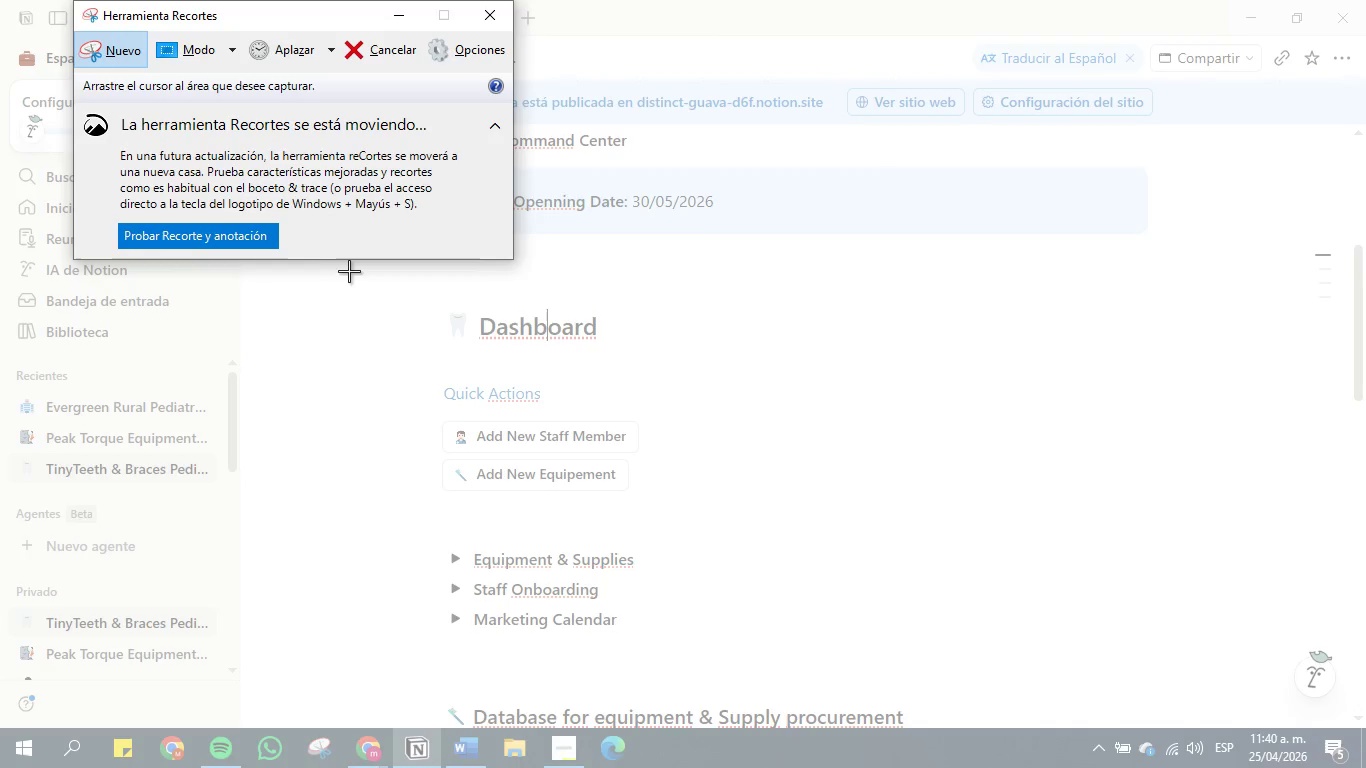 
left_click_drag(start_coordinate=[350, 267], to_coordinate=[1225, 663])
 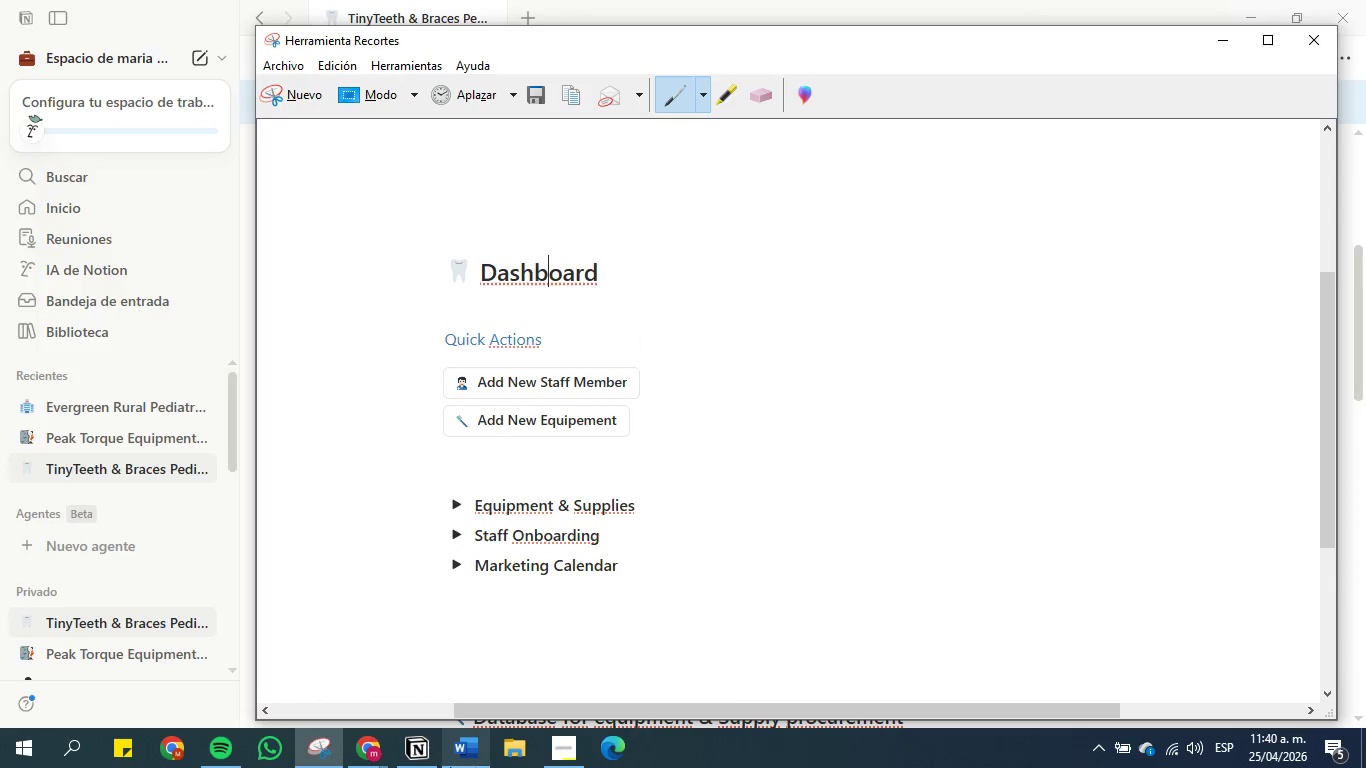 
left_click([450, 761])
 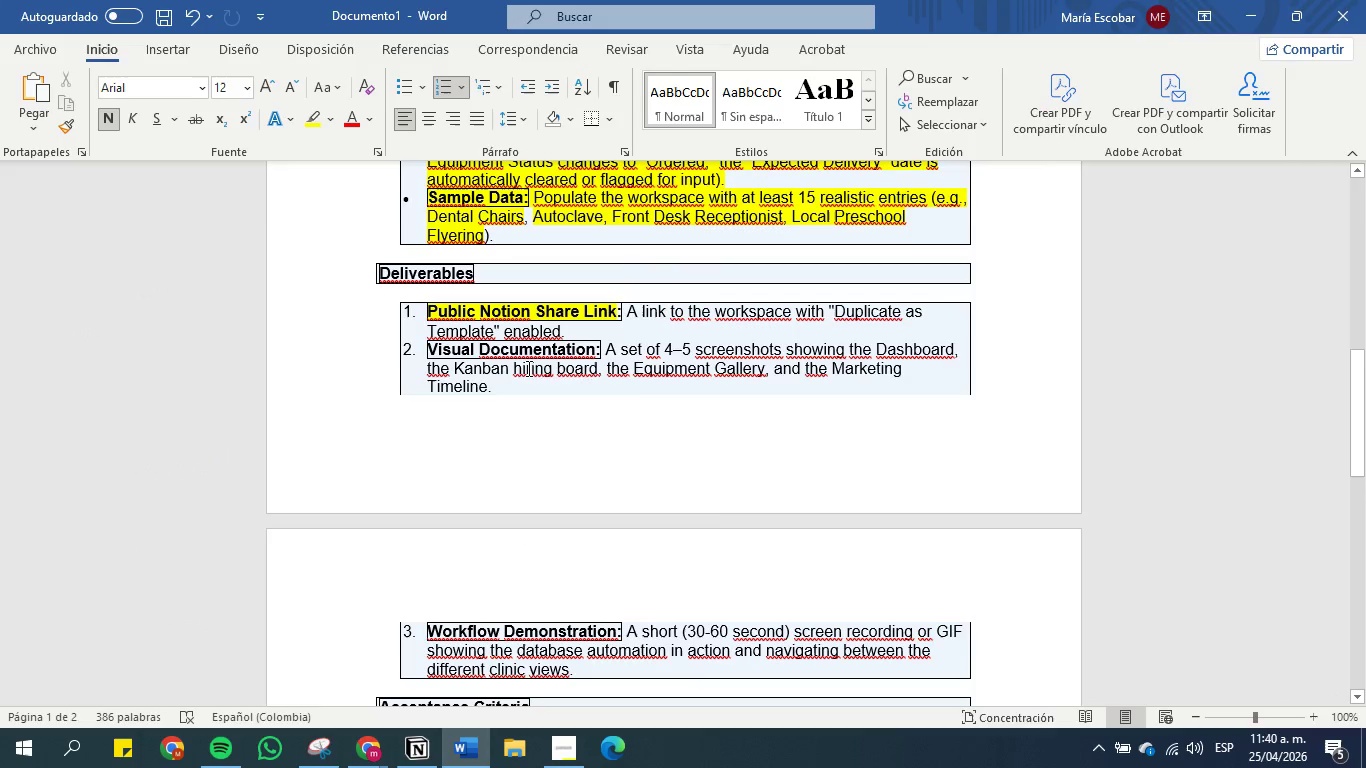 
left_click([529, 361])
 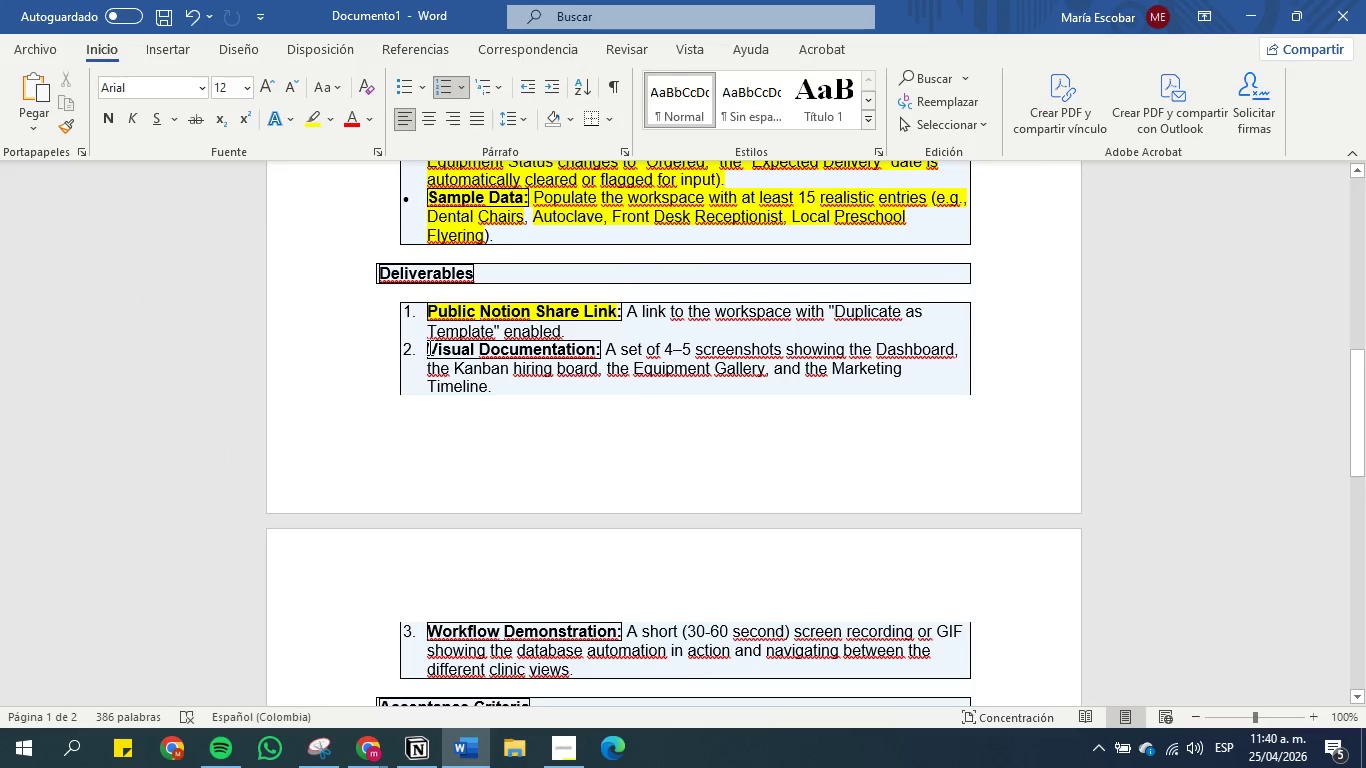 
left_click_drag(start_coordinate=[428, 347], to_coordinate=[582, 350])
 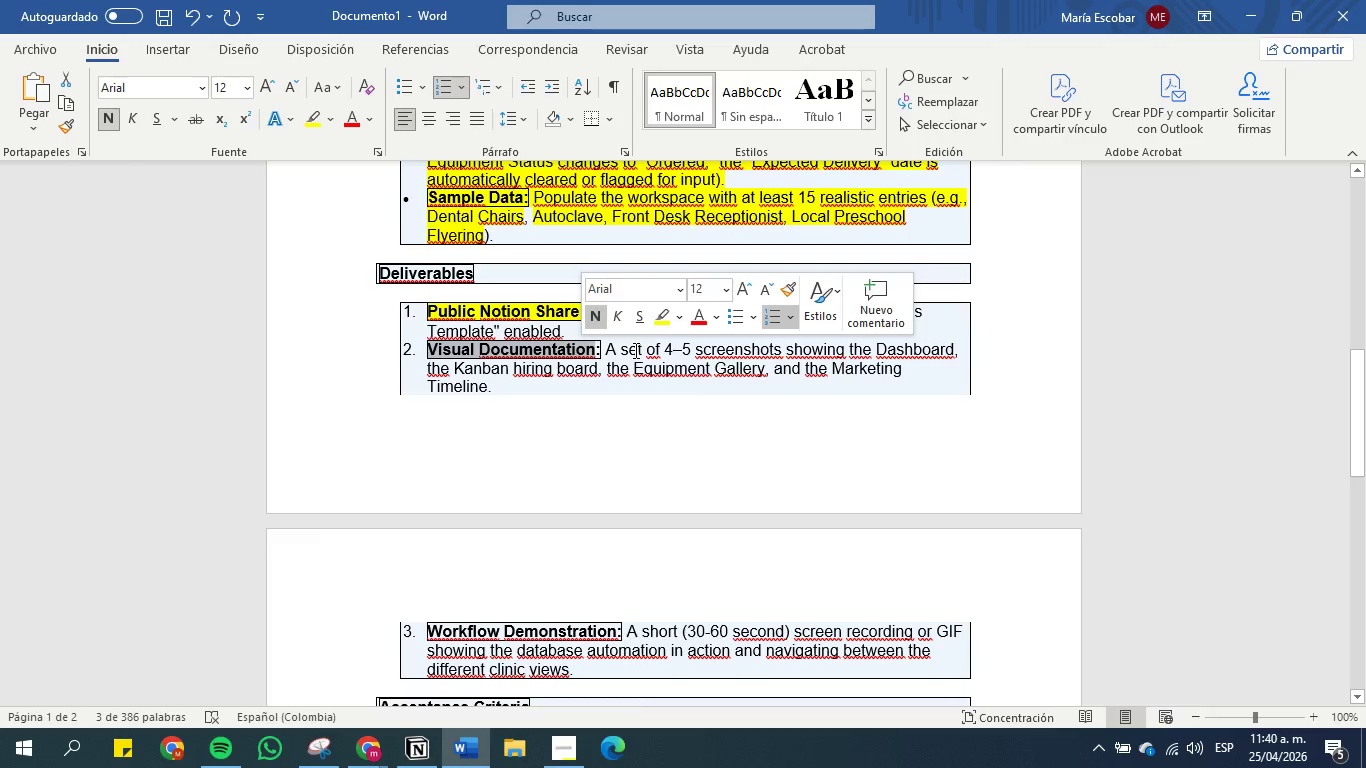 
left_click([634, 350])
 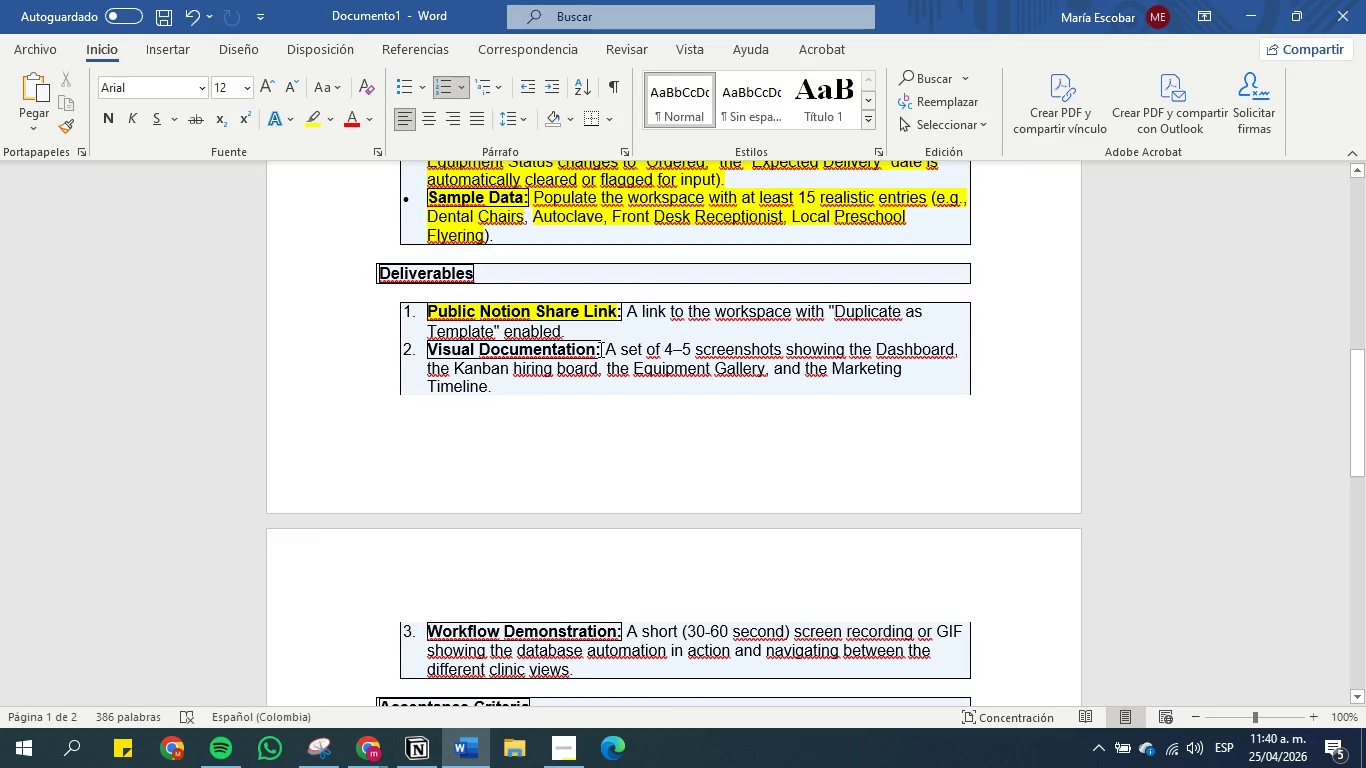 
left_click_drag(start_coordinate=[594, 349], to_coordinate=[411, 350])
 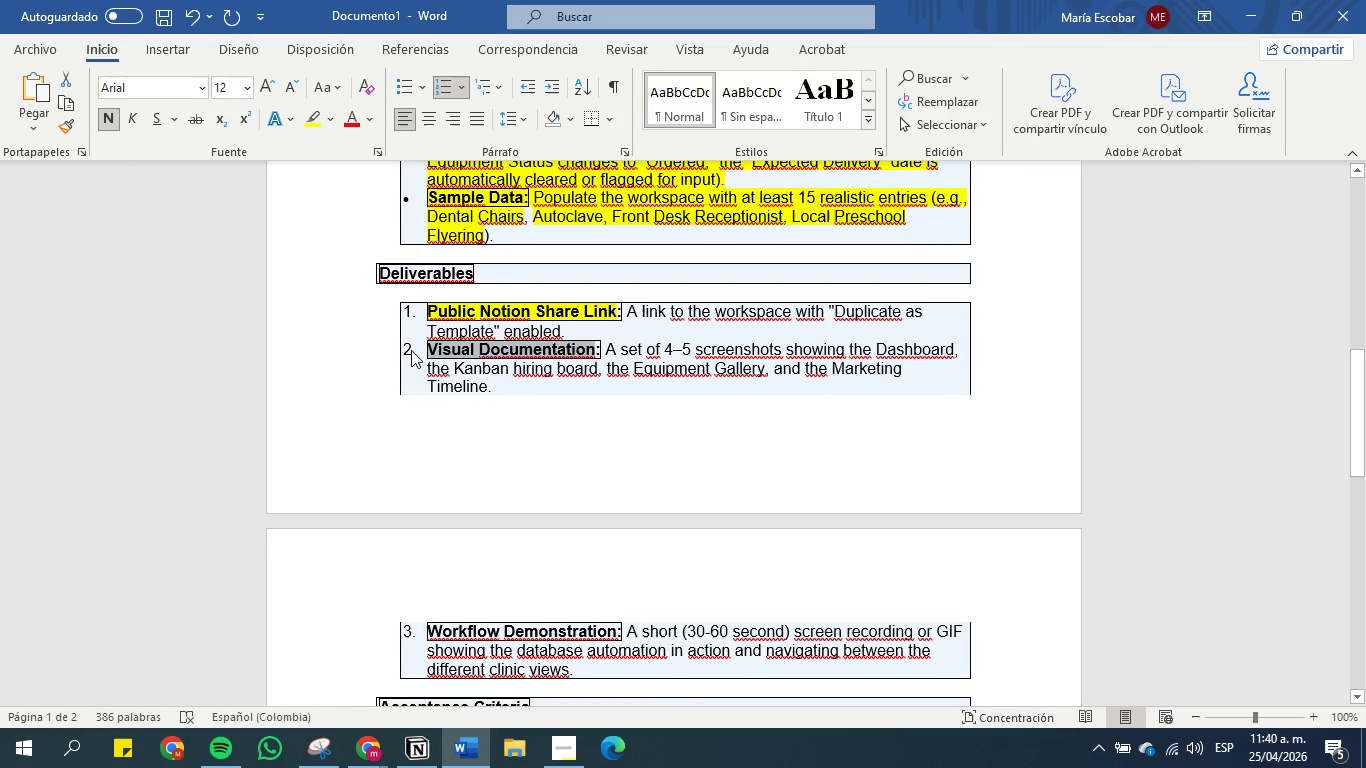 
key(Control+C)
 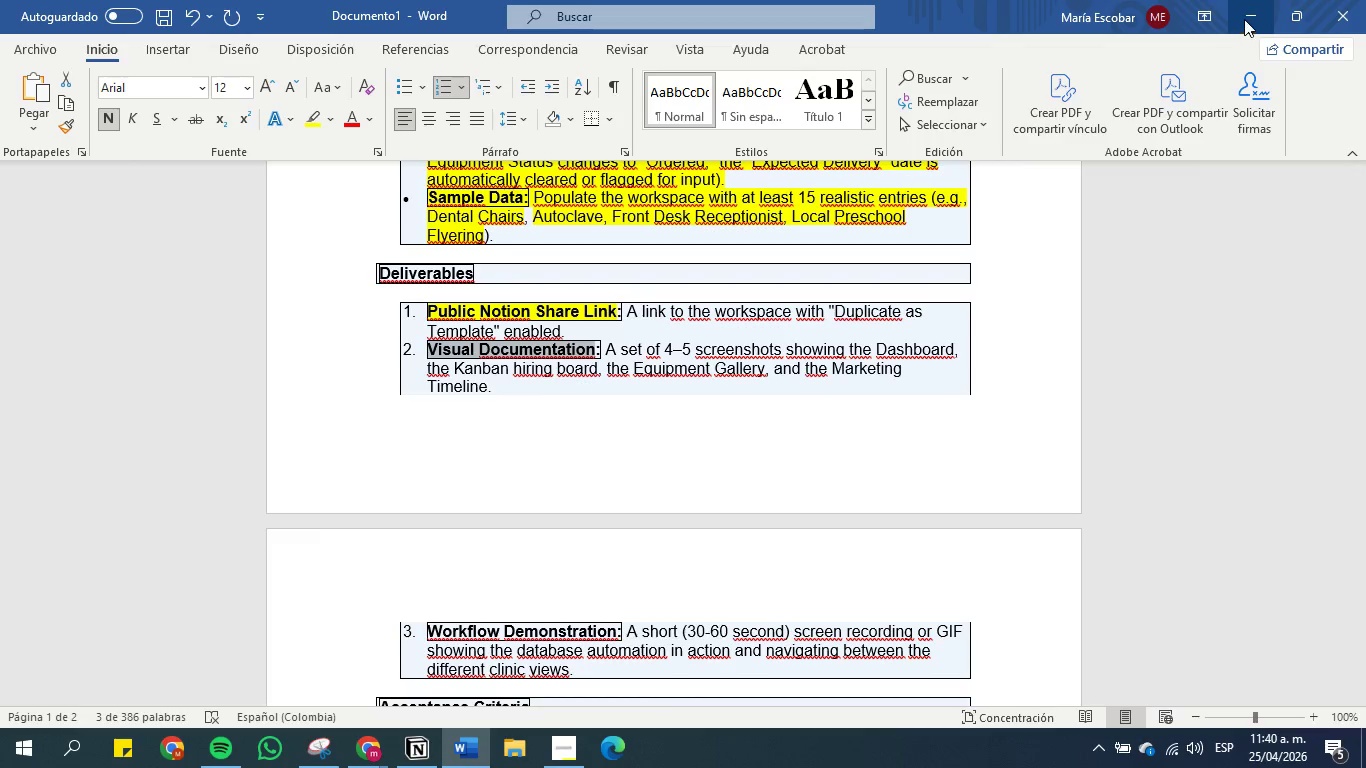 
left_click([1249, 18])
 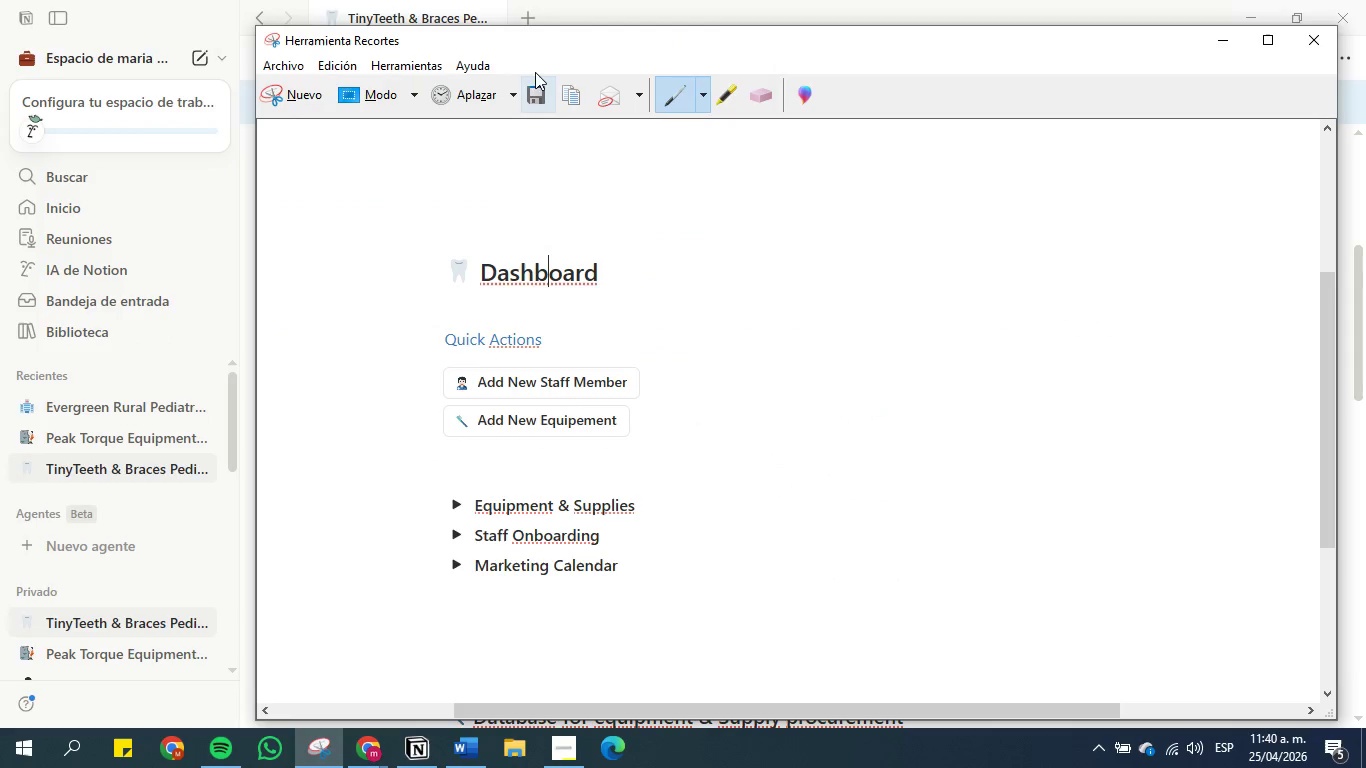 
left_click([530, 97])
 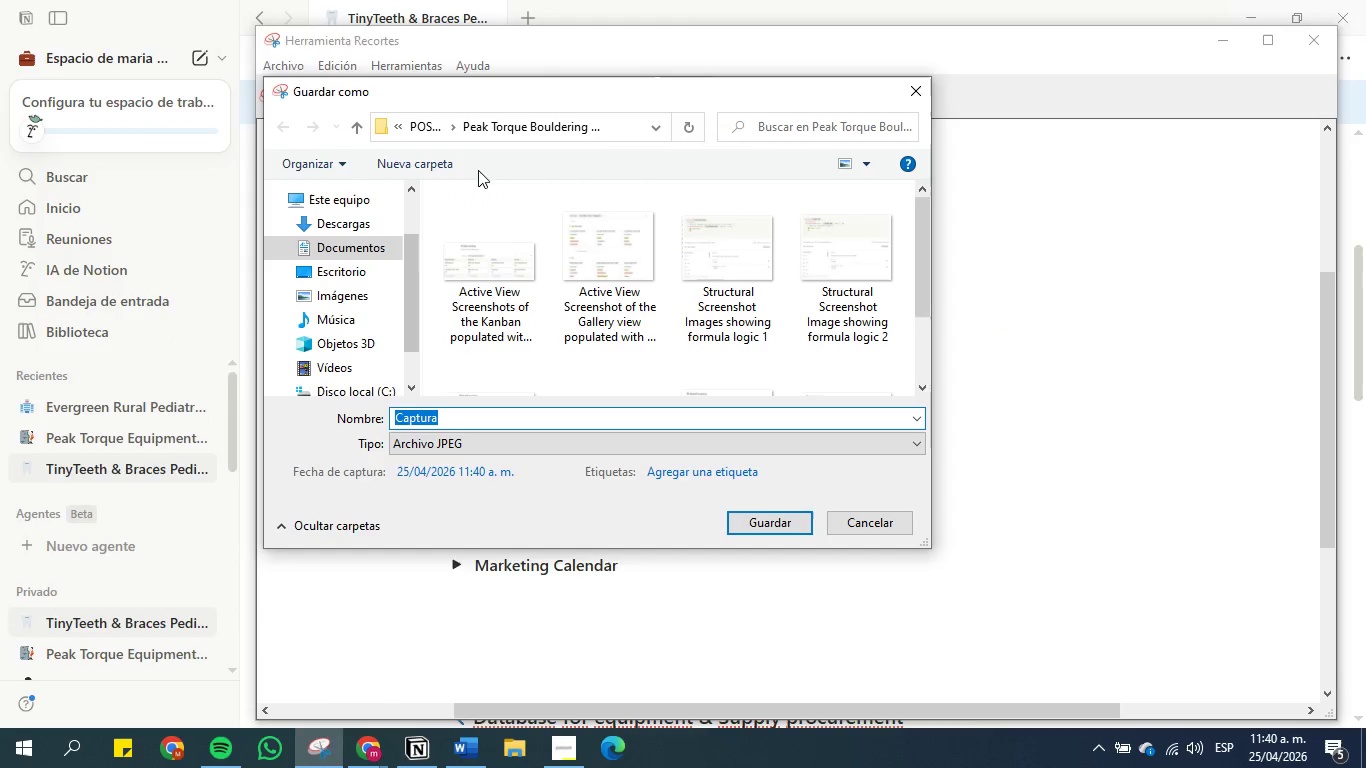 
left_click([425, 131])
 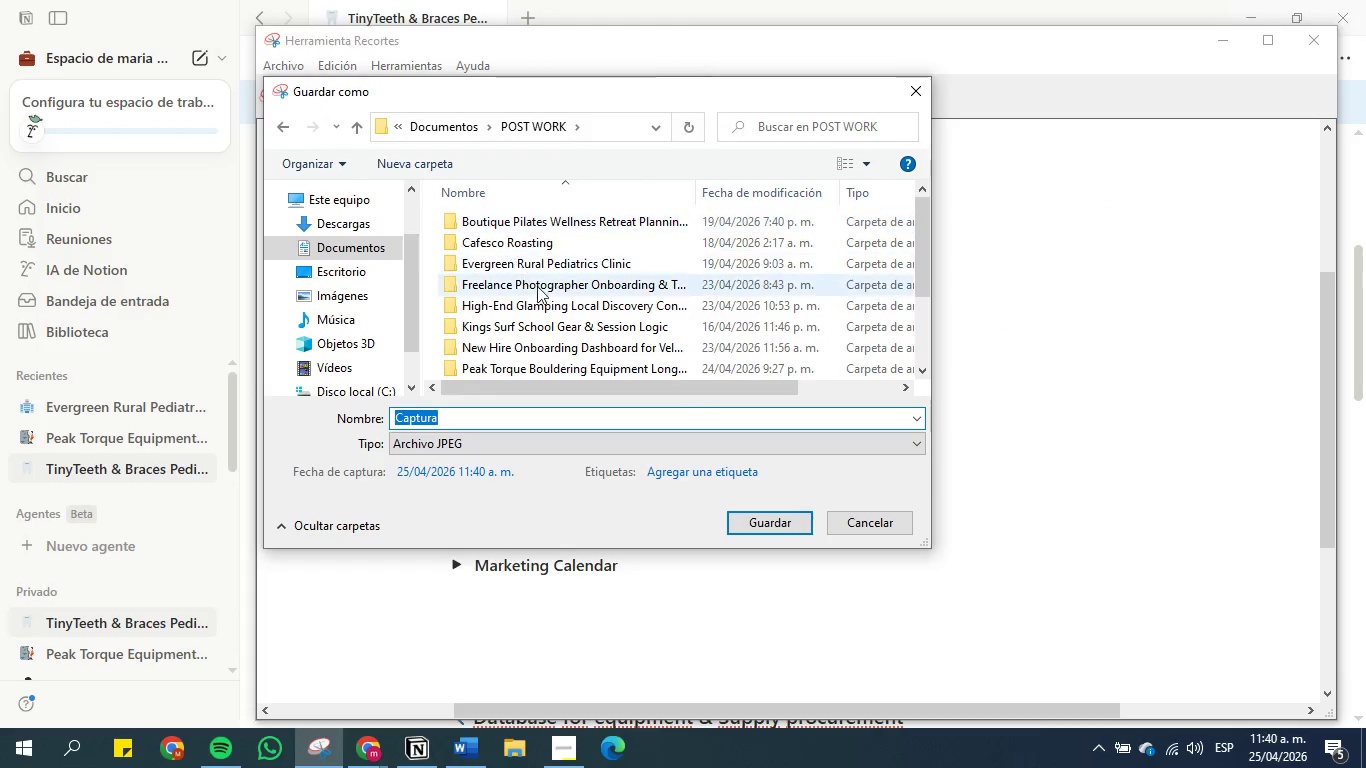 
scroll: coordinate [555, 339], scroll_direction: down, amount: 3.0
 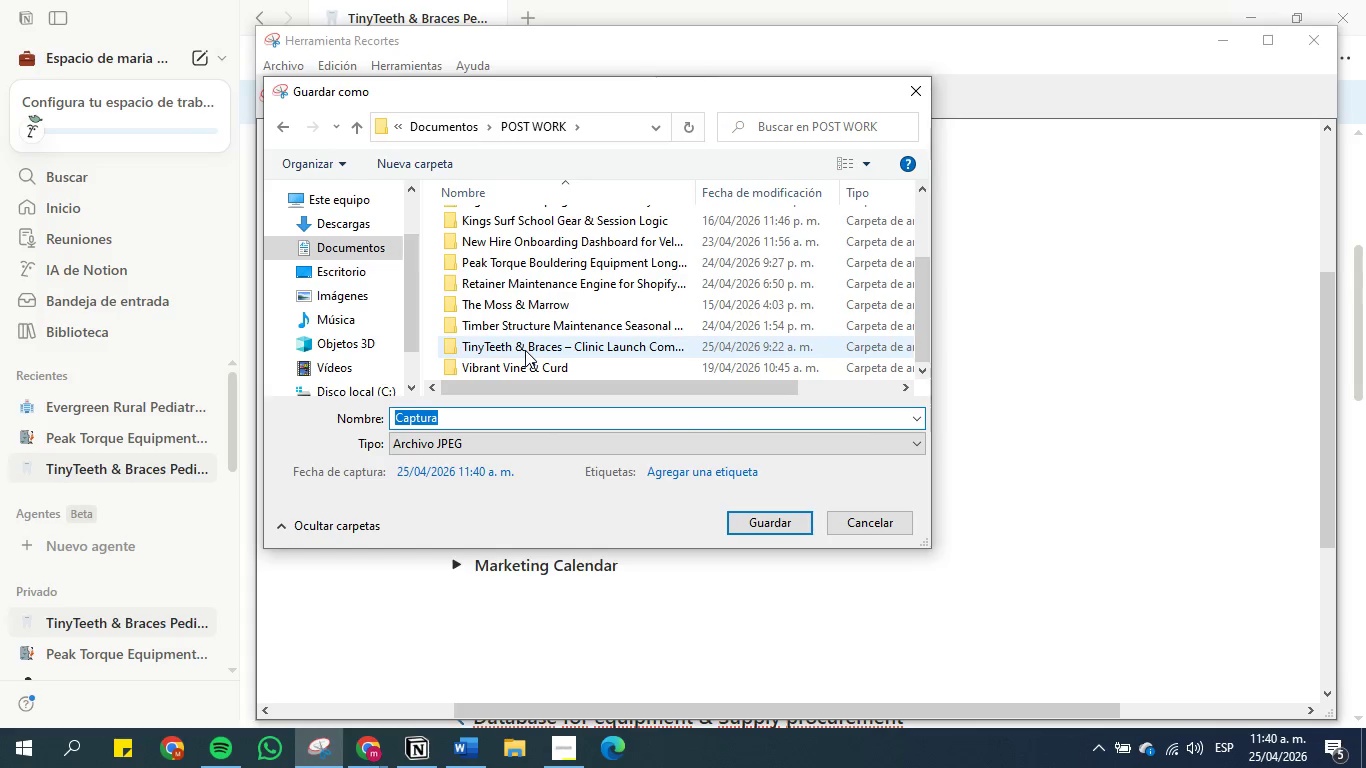 
double_click([525, 350])
 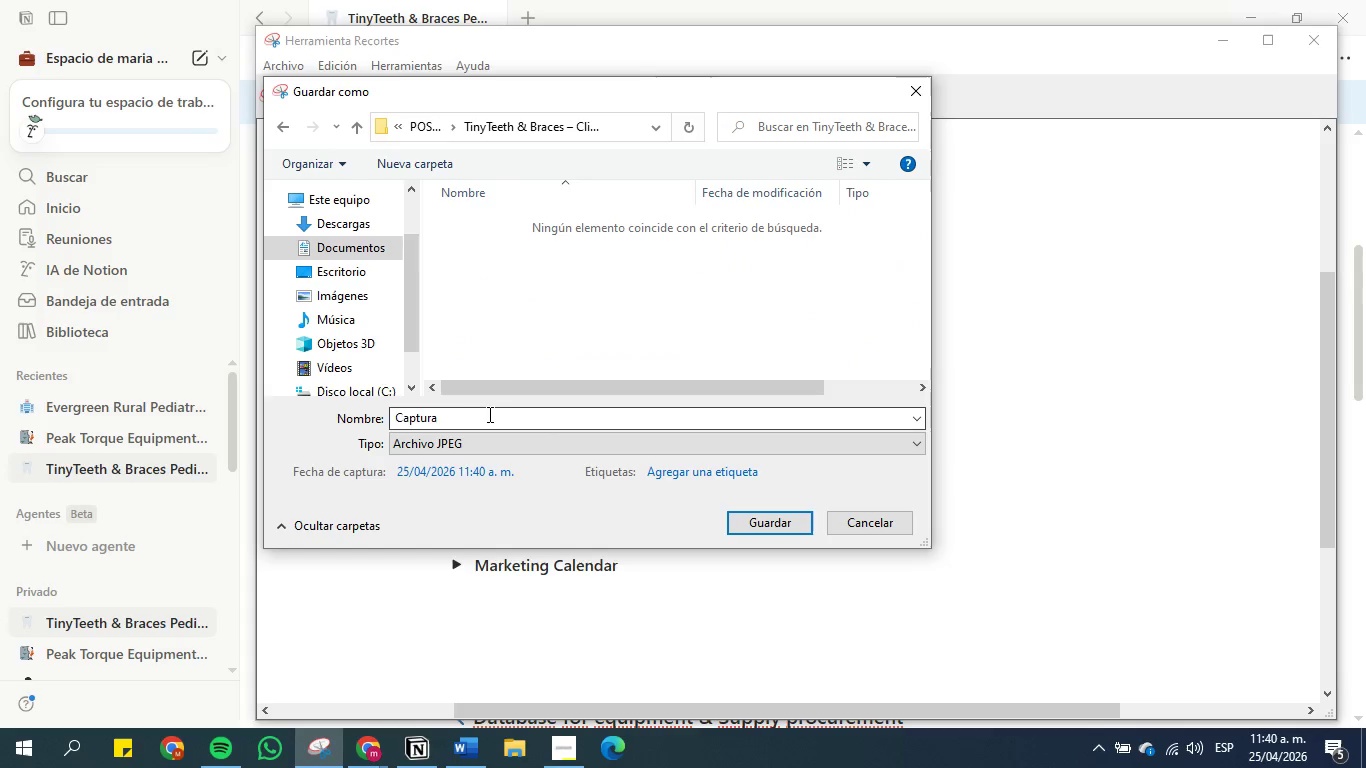 
left_click_drag(start_coordinate=[488, 414], to_coordinate=[460, 412])
 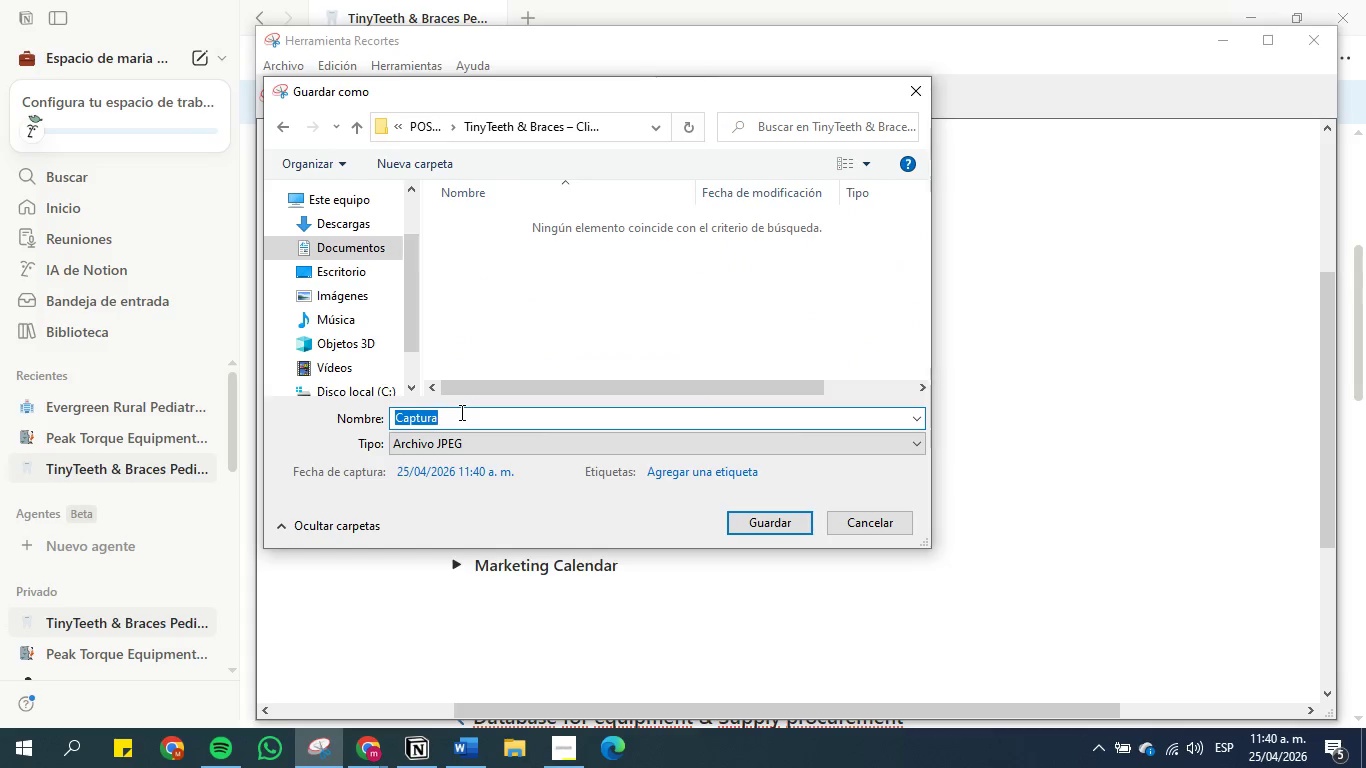 
key(Control+V)
 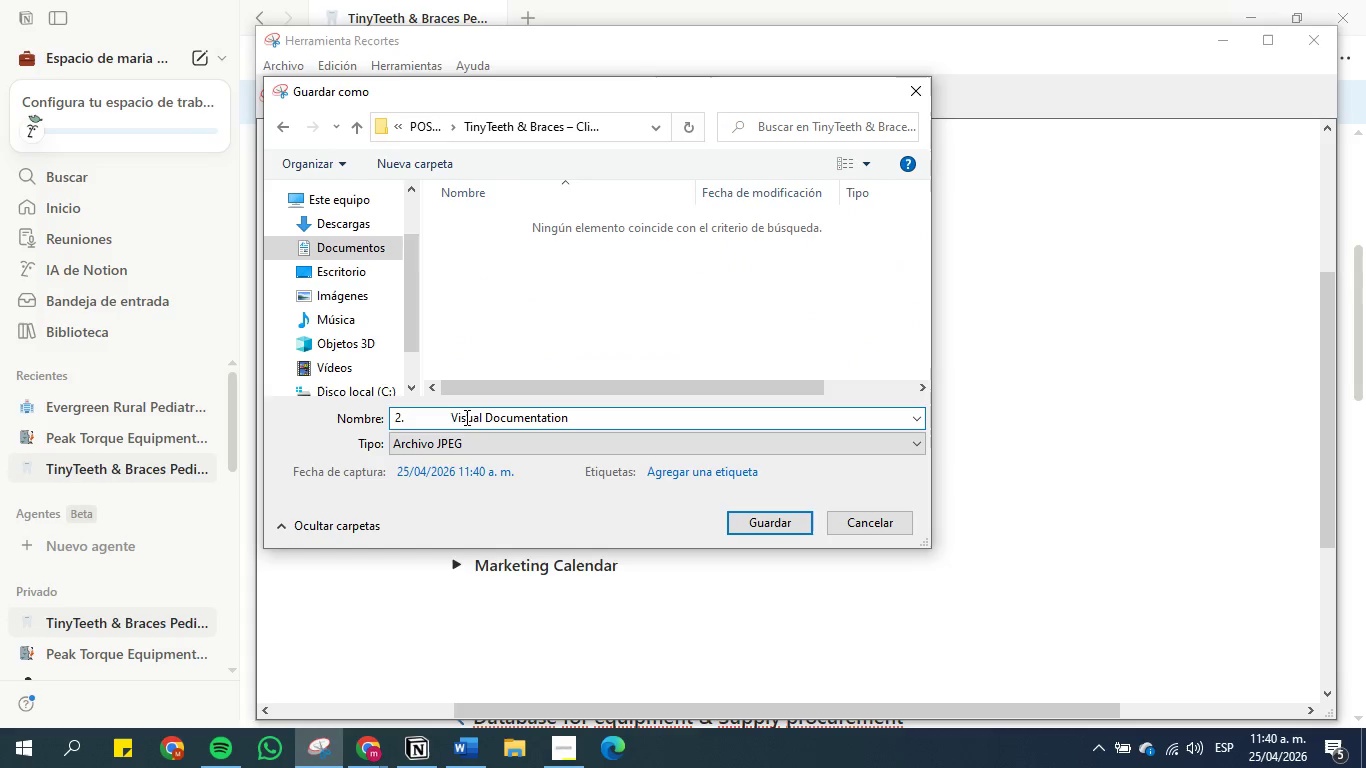 
left_click([451, 417])
 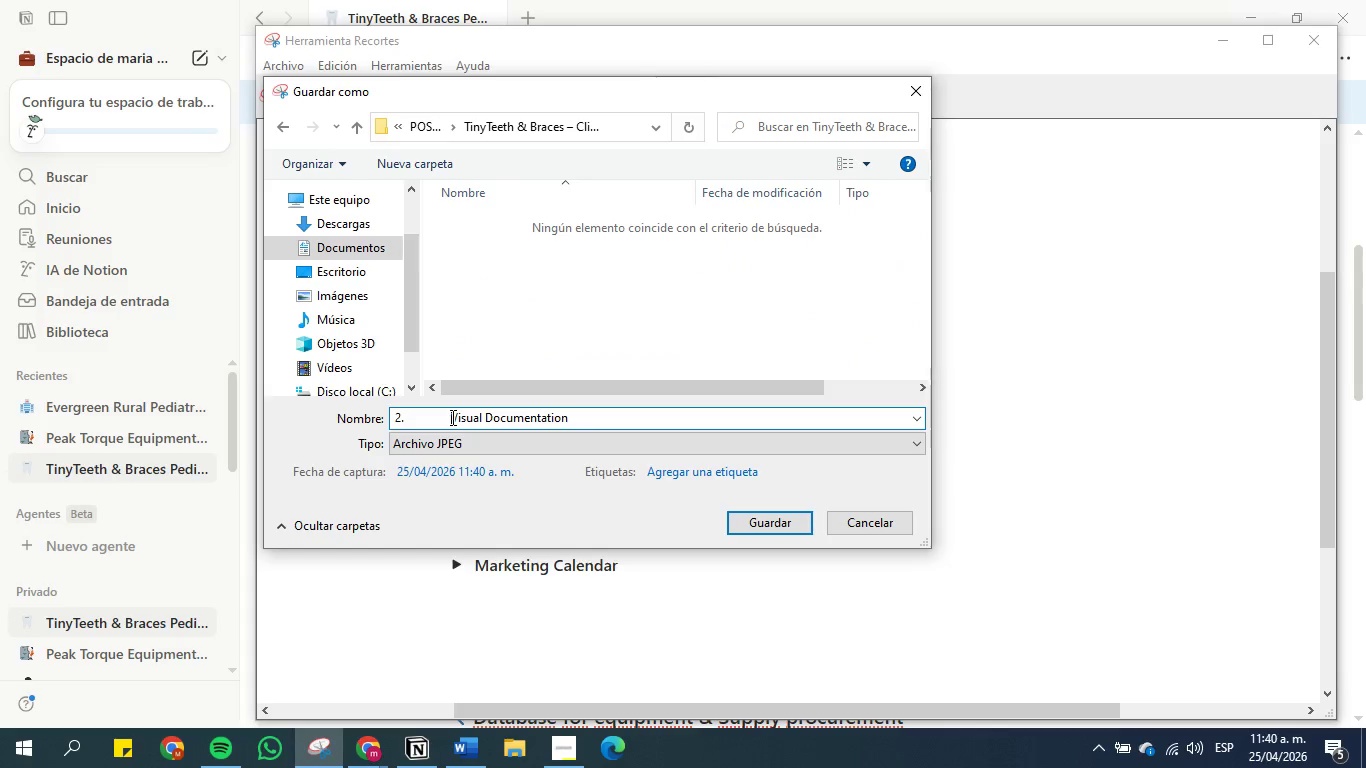 
key(Backspace)
 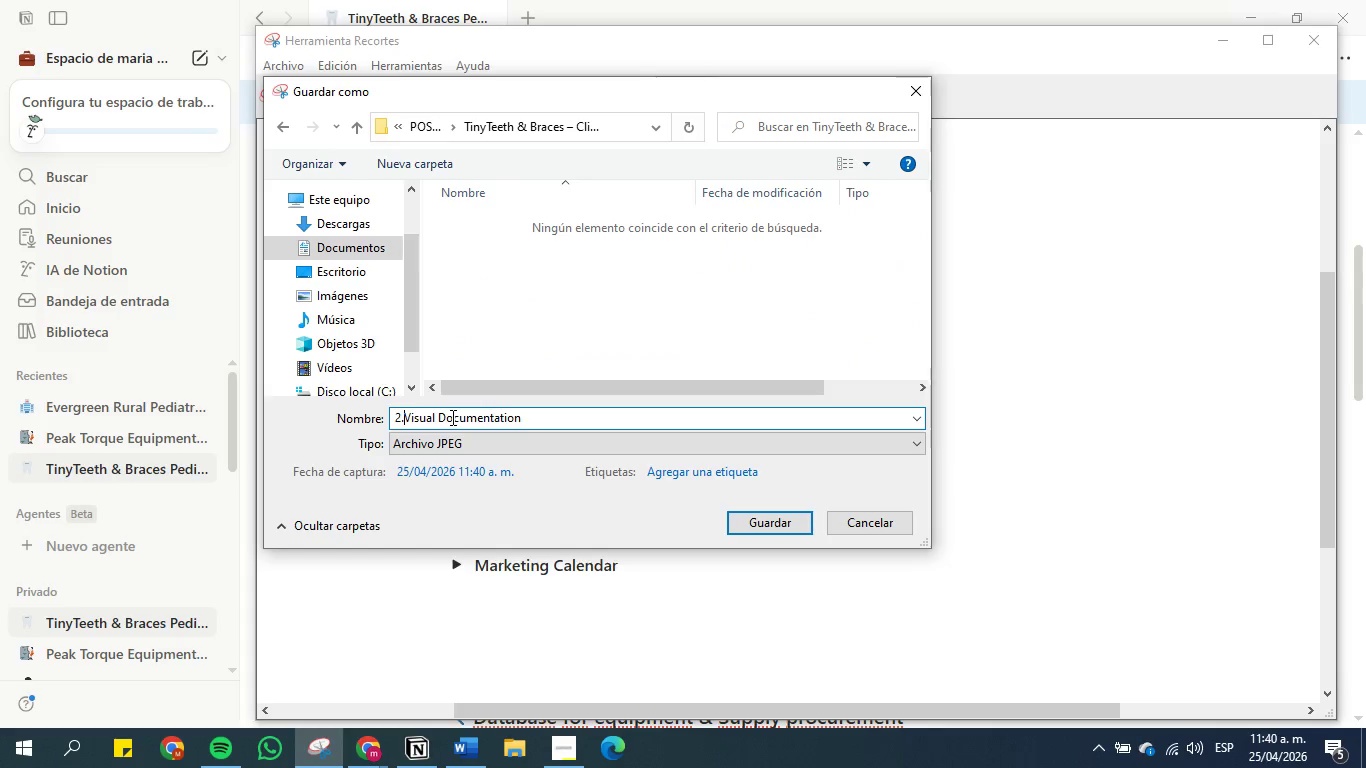 
key(Backspace)
 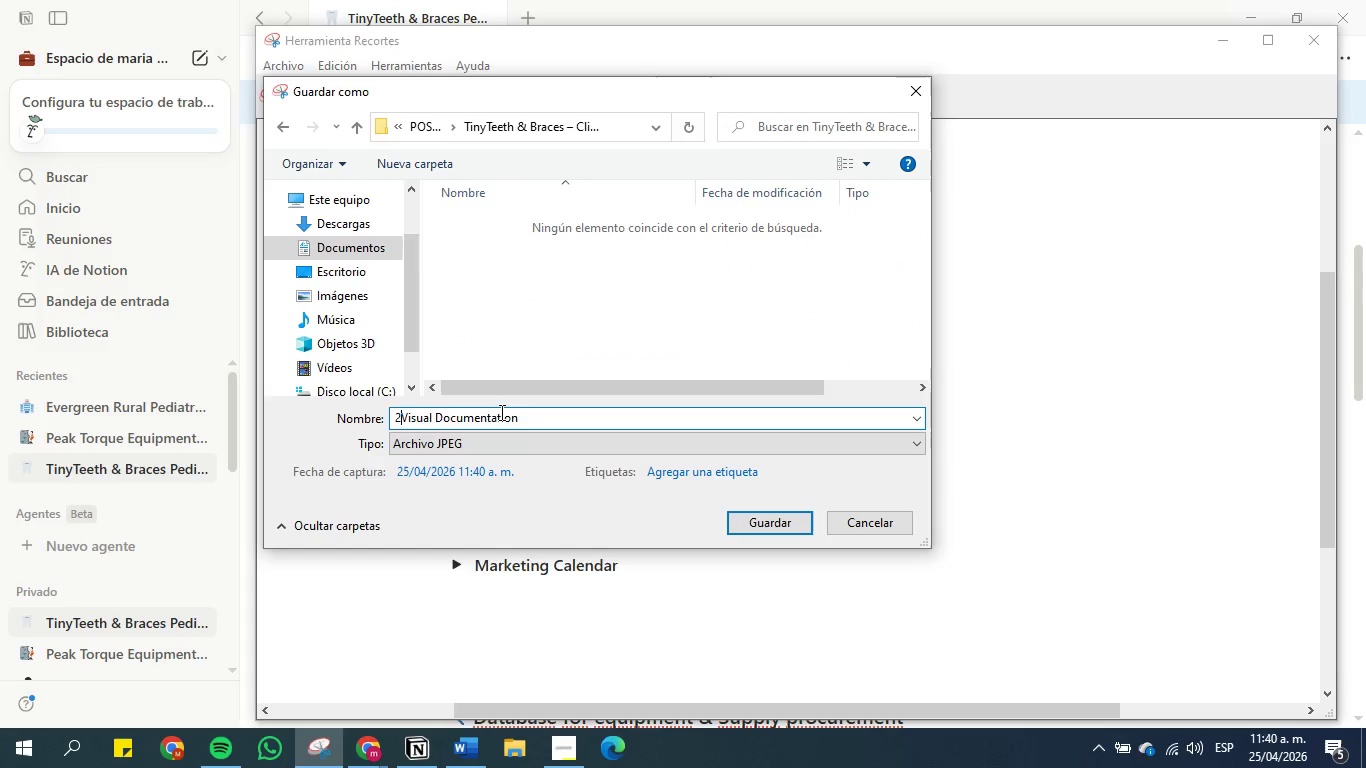 
key(Backspace)
 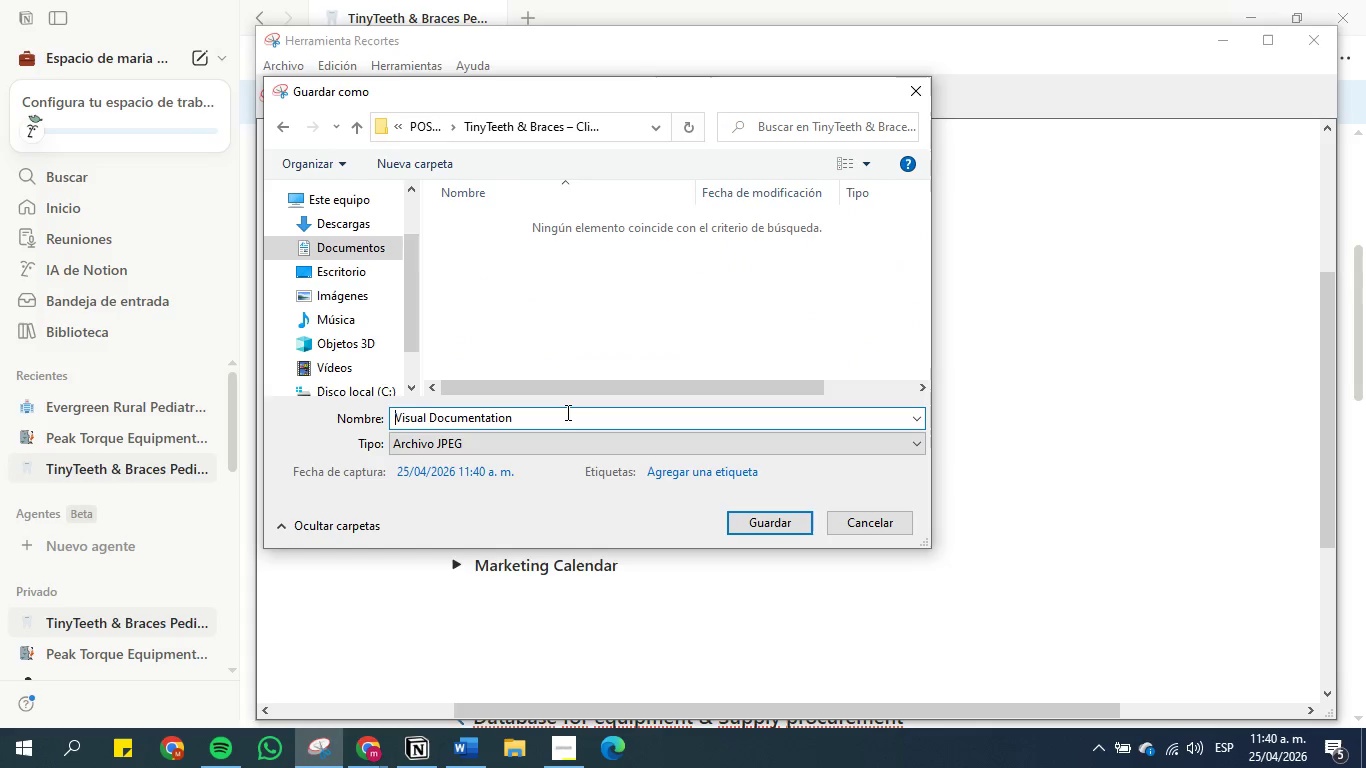 
left_click([566, 412])
 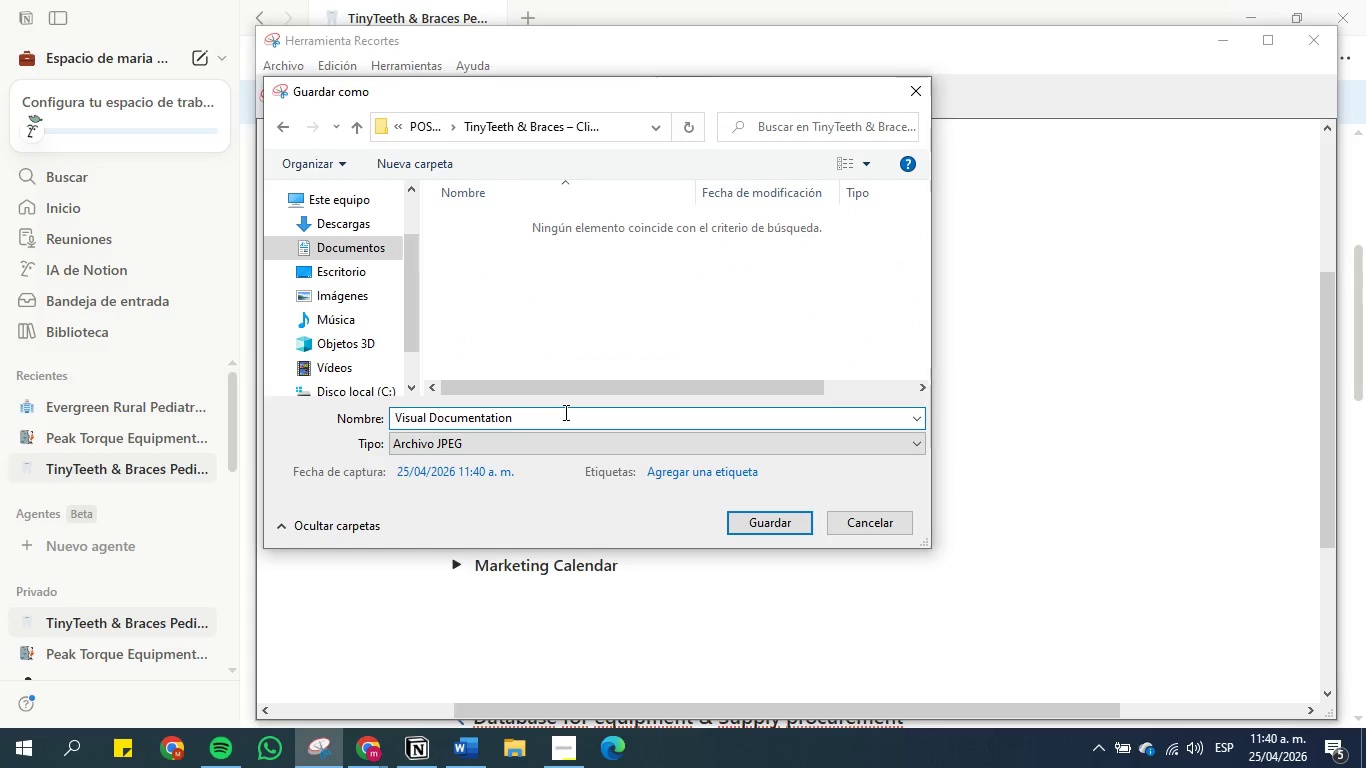 
type( - Dashboar)
 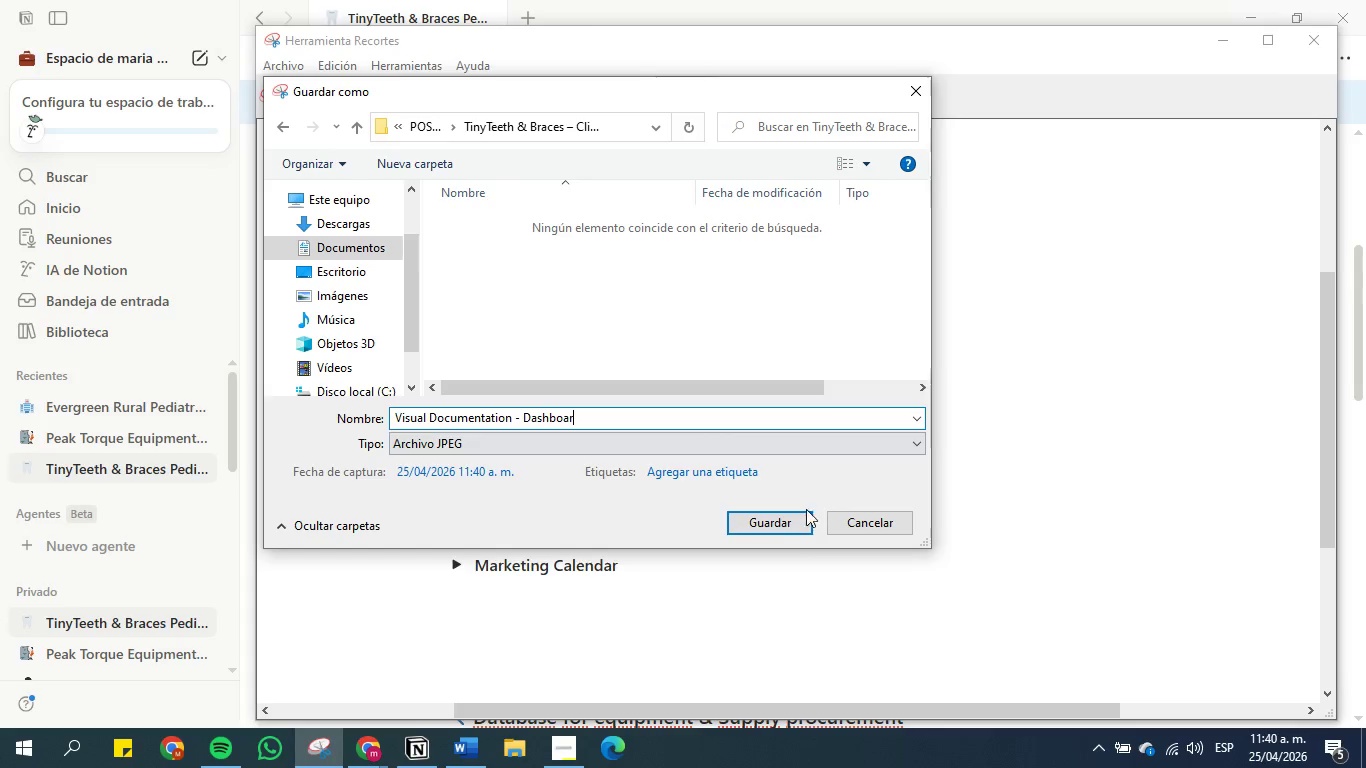 
left_click([775, 527])
 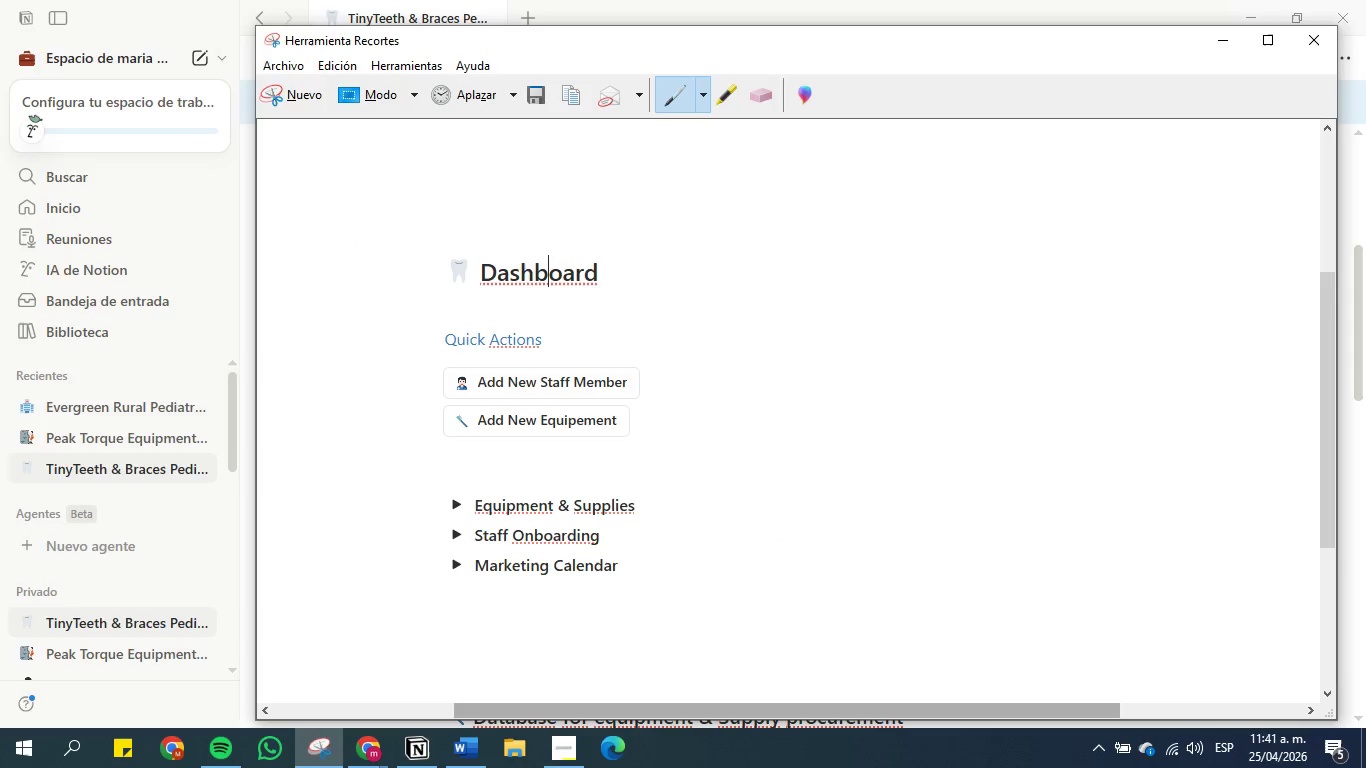 
left_click([478, 762])
 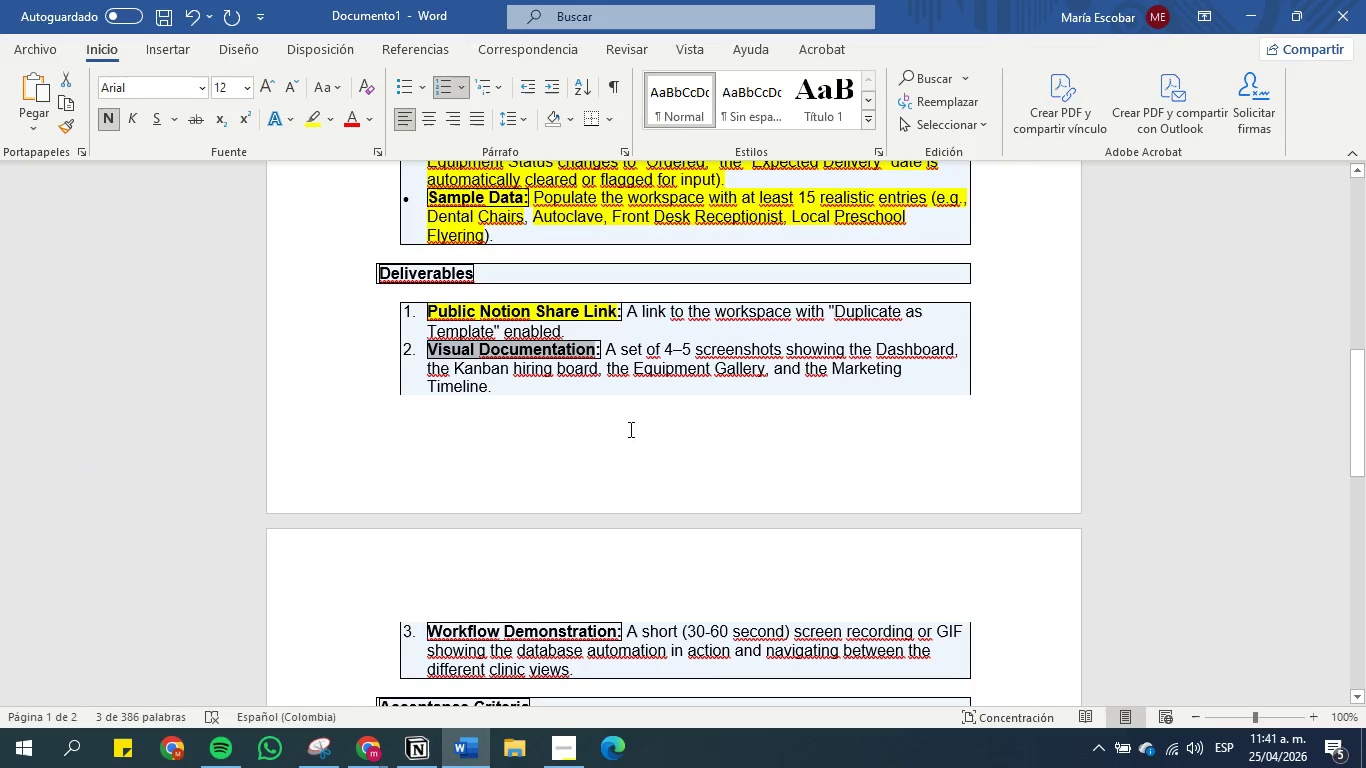 
left_click([627, 382])
 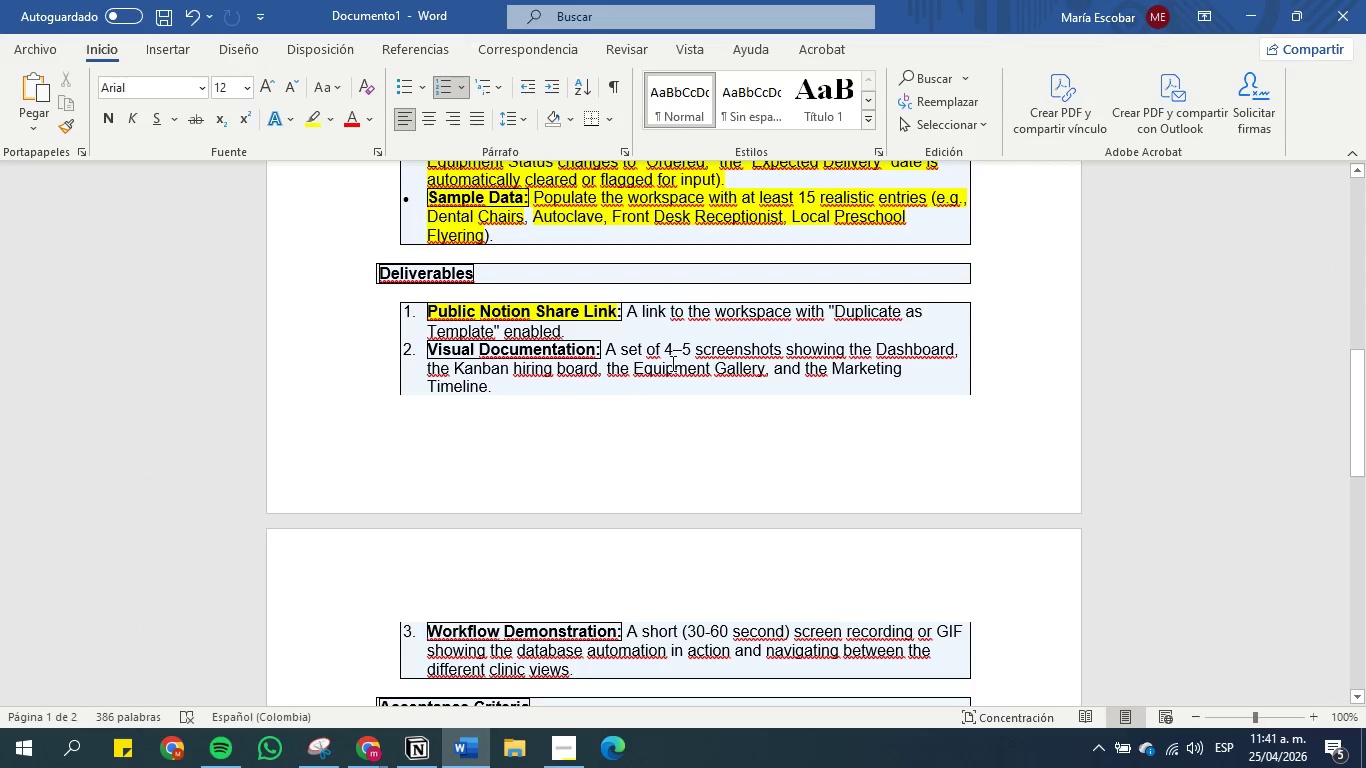 
left_click([1257, 14])
 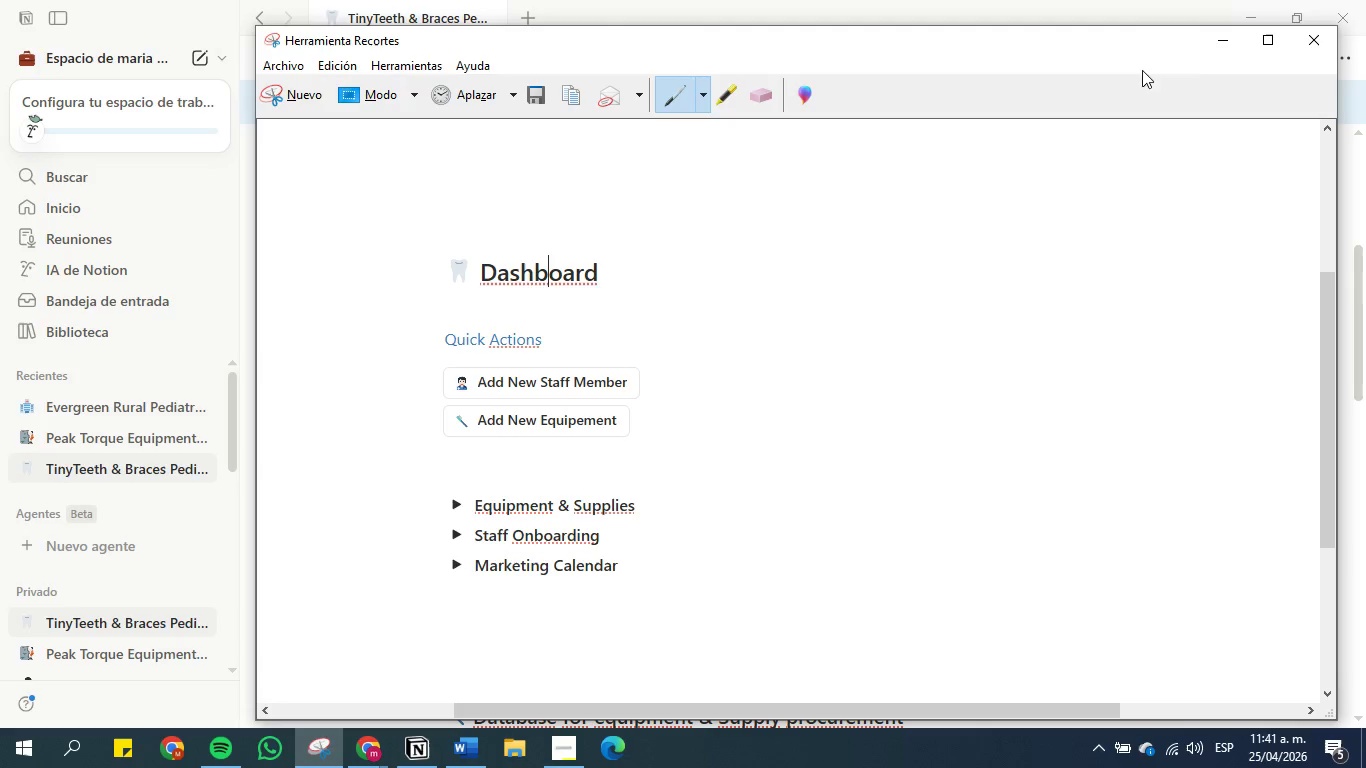 
left_click([1223, 42])
 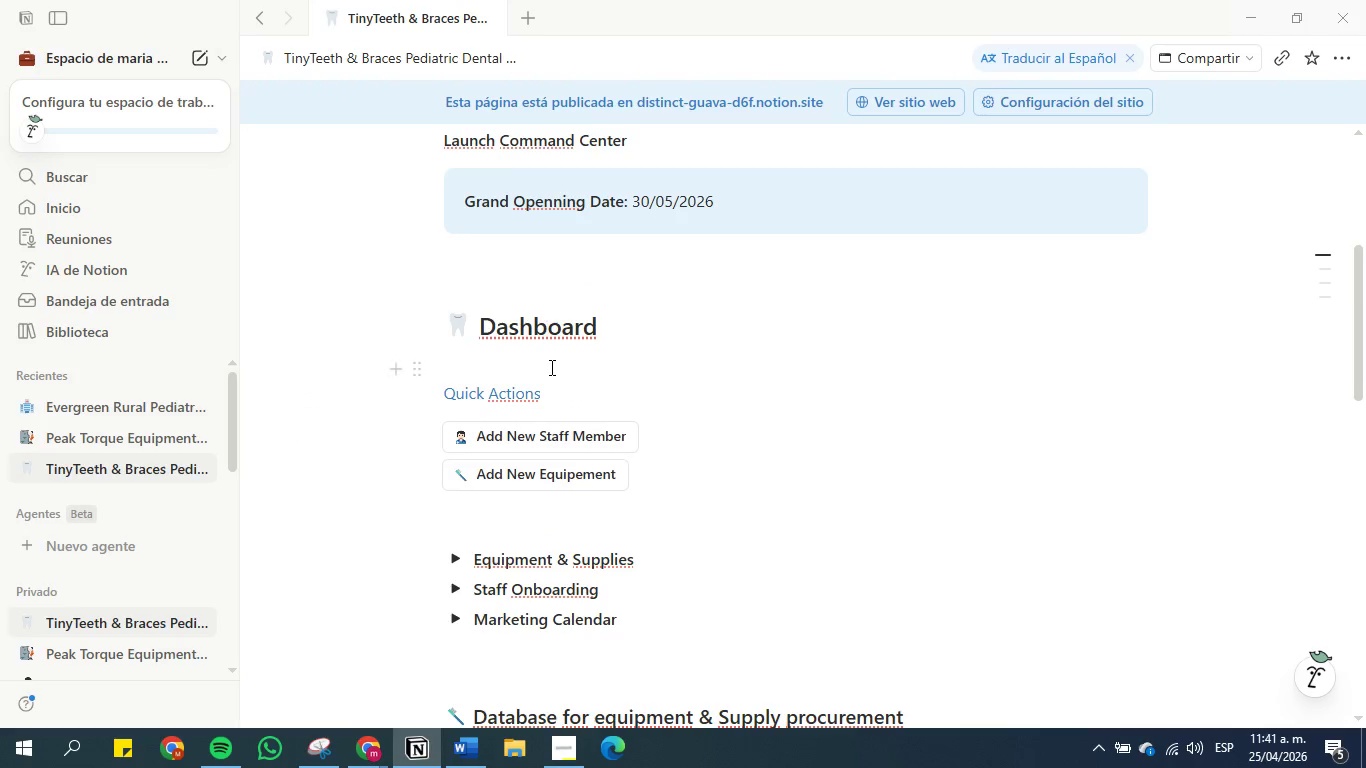 
scroll: coordinate [911, 335], scroll_direction: down, amount: 10.0
 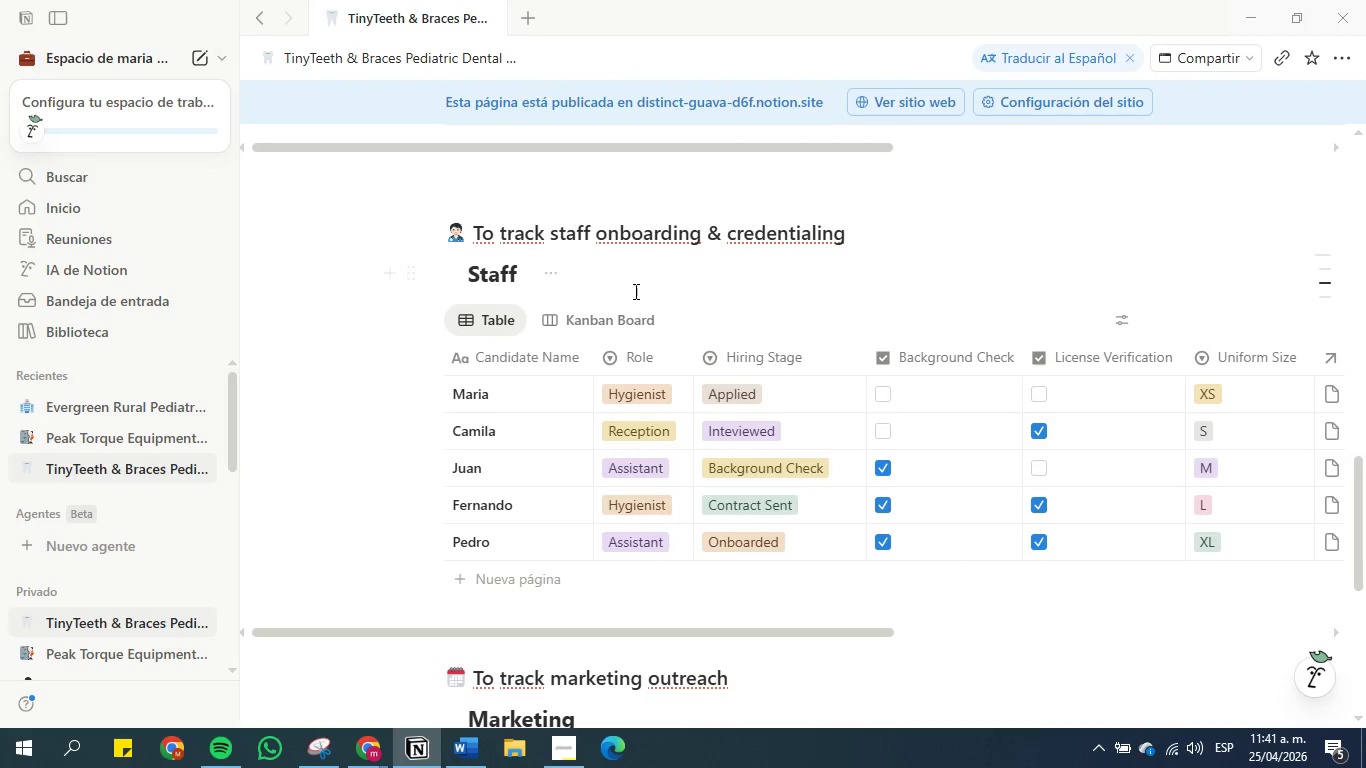 
left_click([618, 315])
 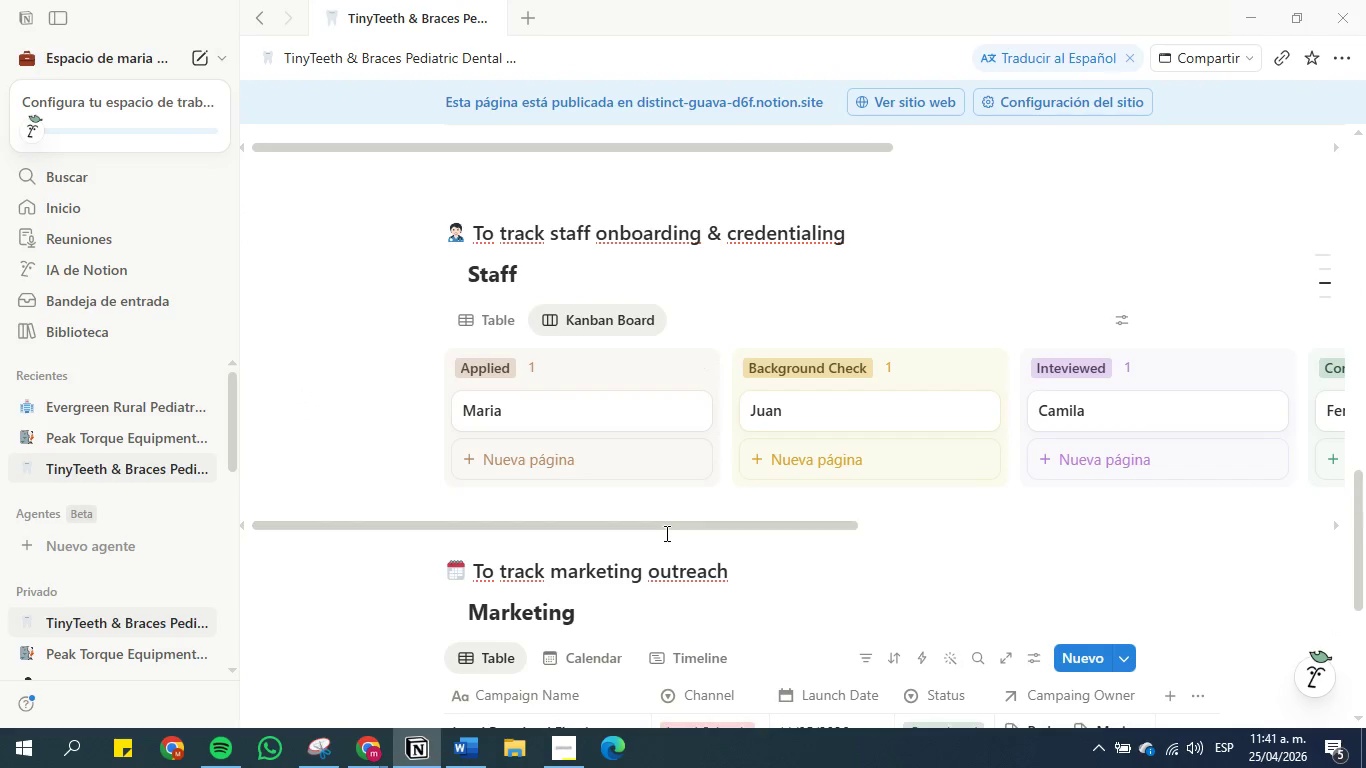 
left_click_drag(start_coordinate=[672, 523], to_coordinate=[696, 491])
 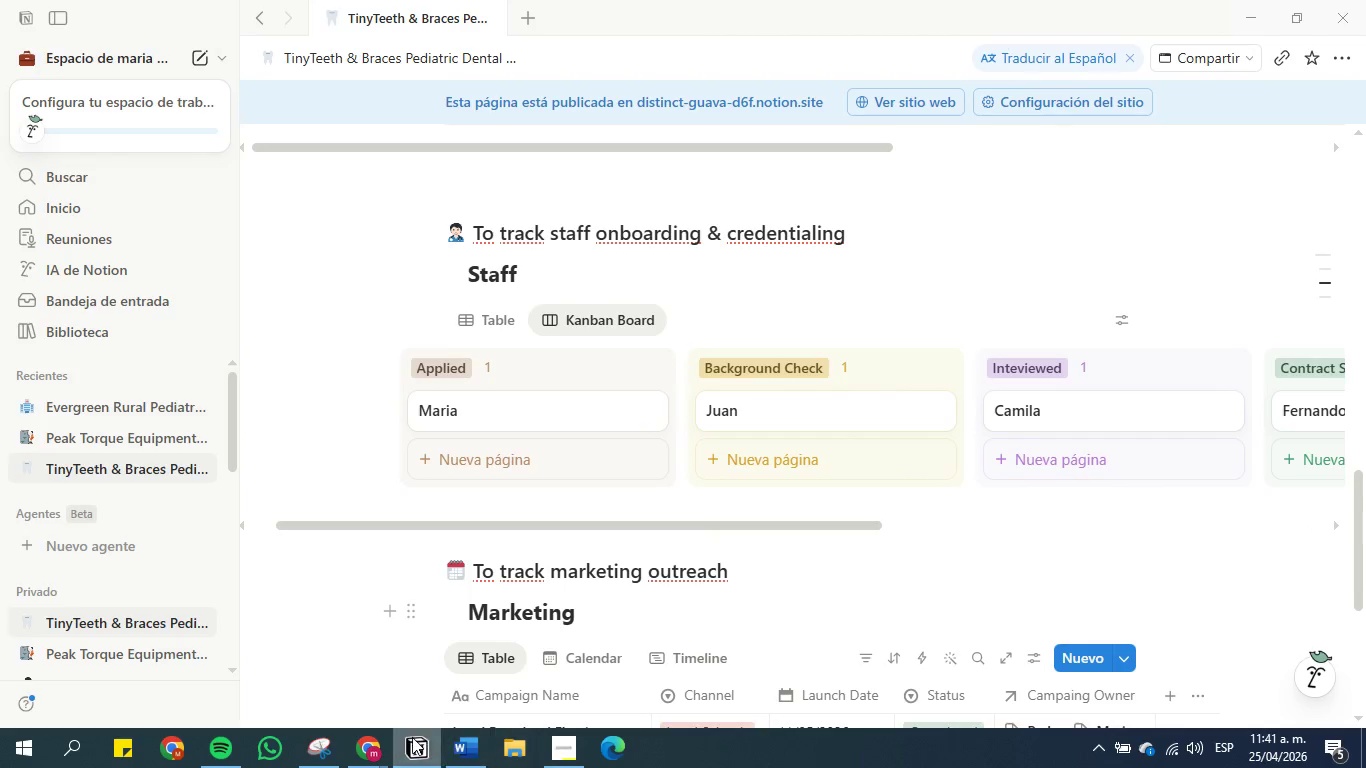 
left_click([380, 751])
 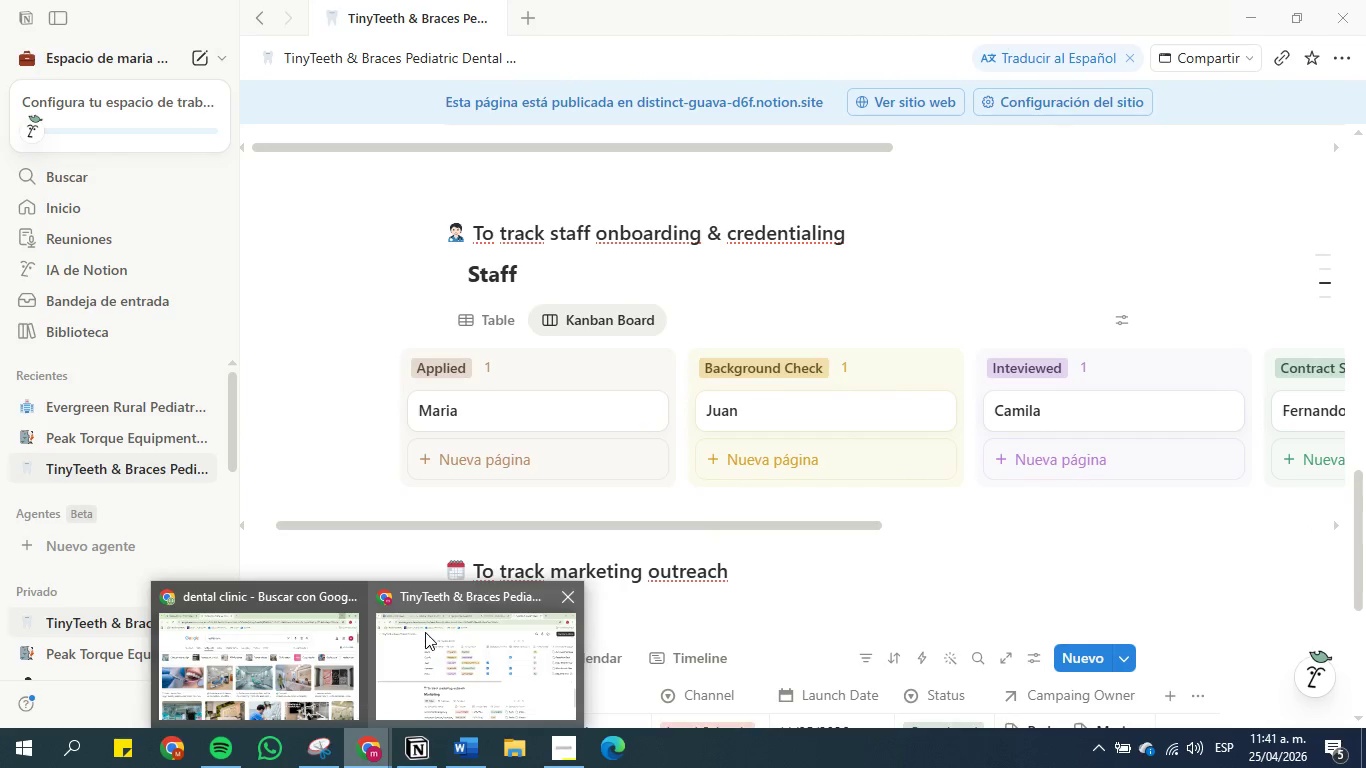 
left_click([425, 632])
 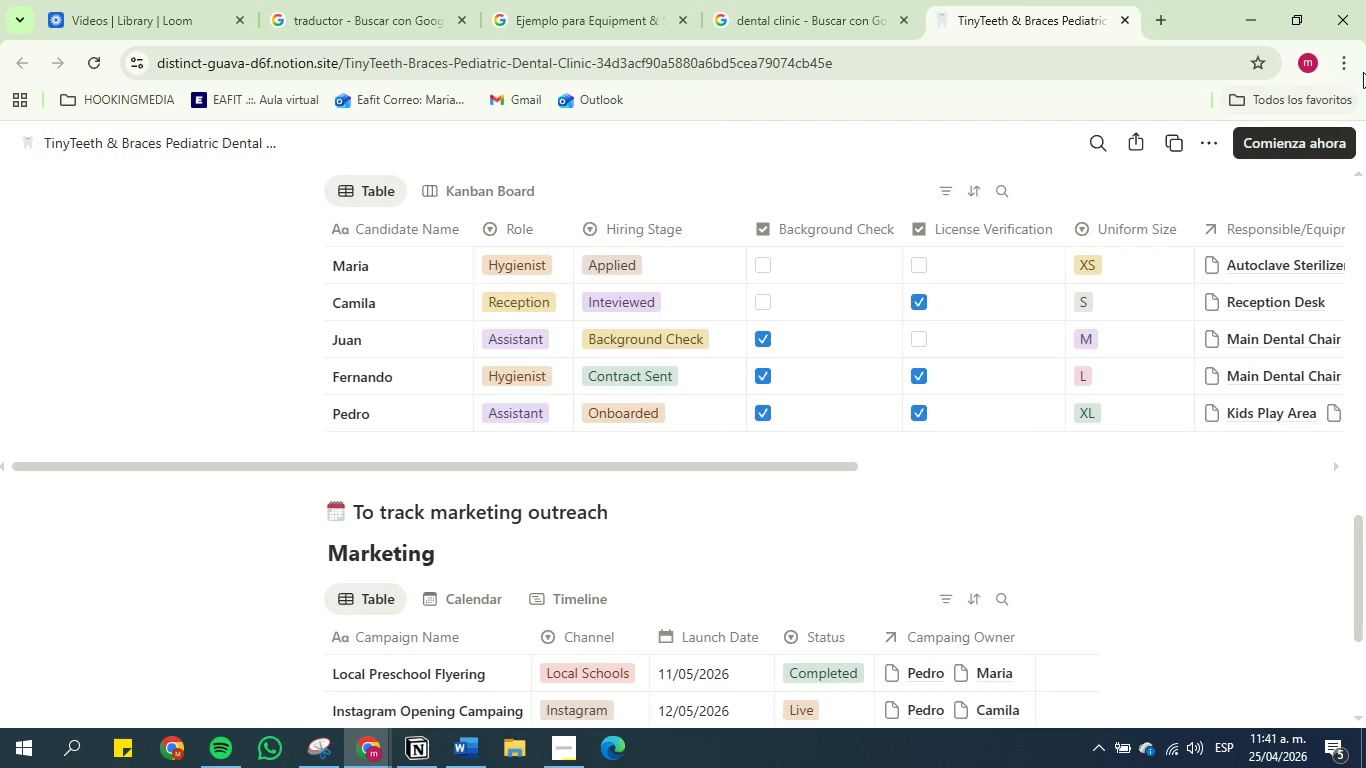 
left_click([1351, 56])
 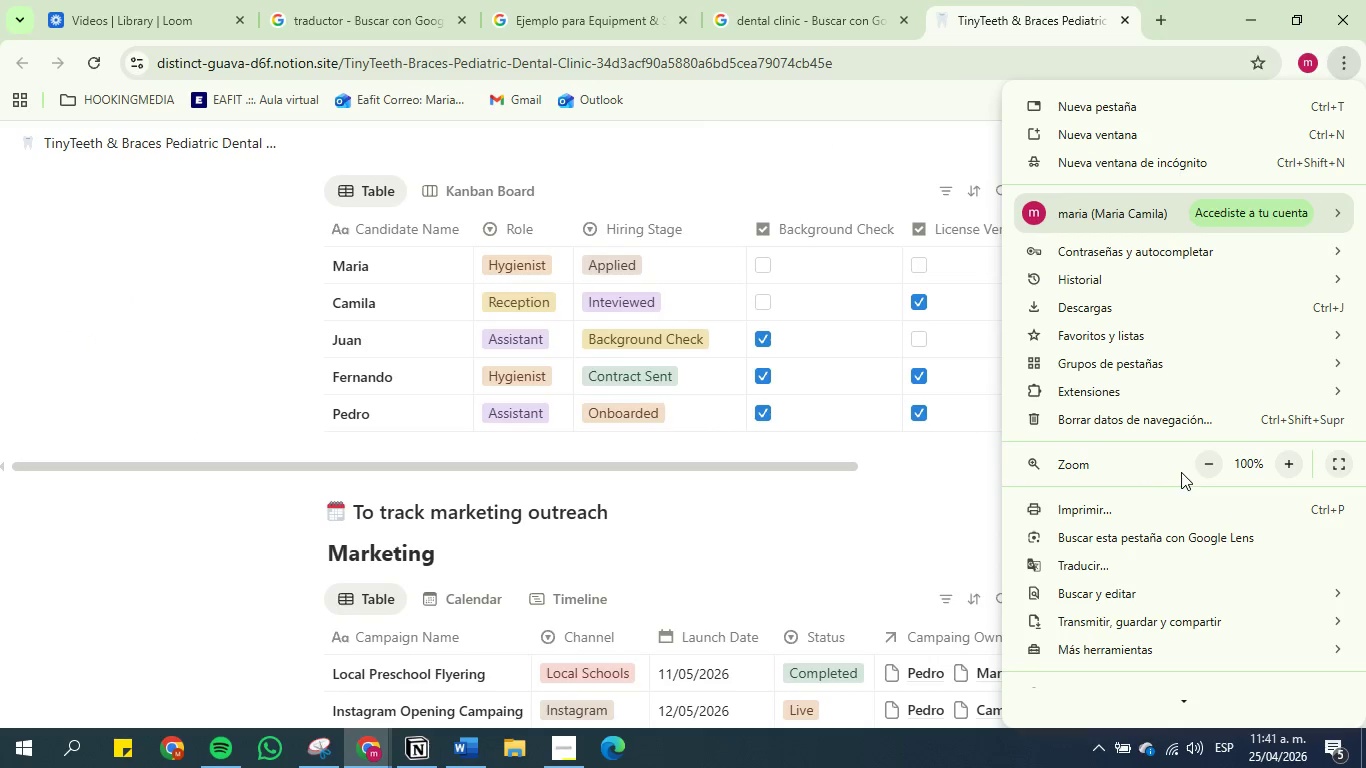 
left_click([1196, 467])
 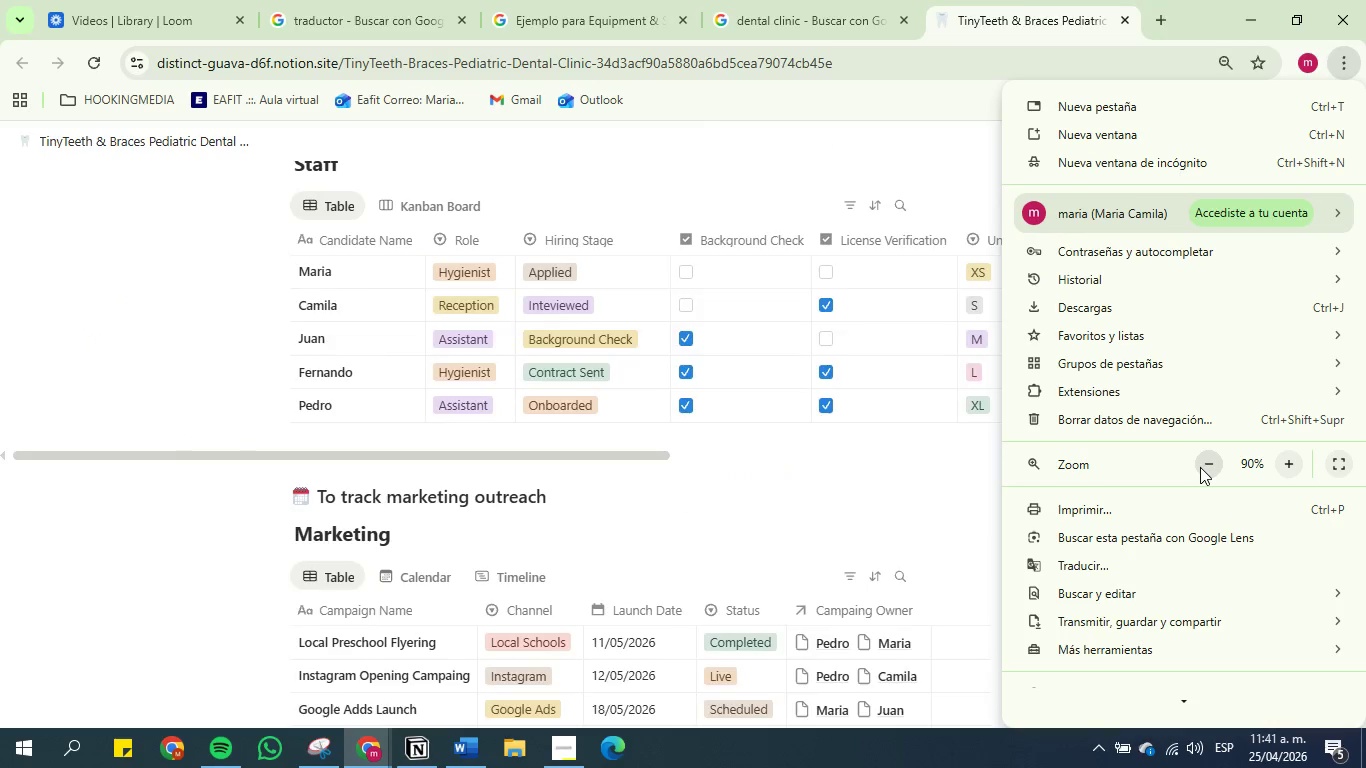 
left_click([1201, 467])
 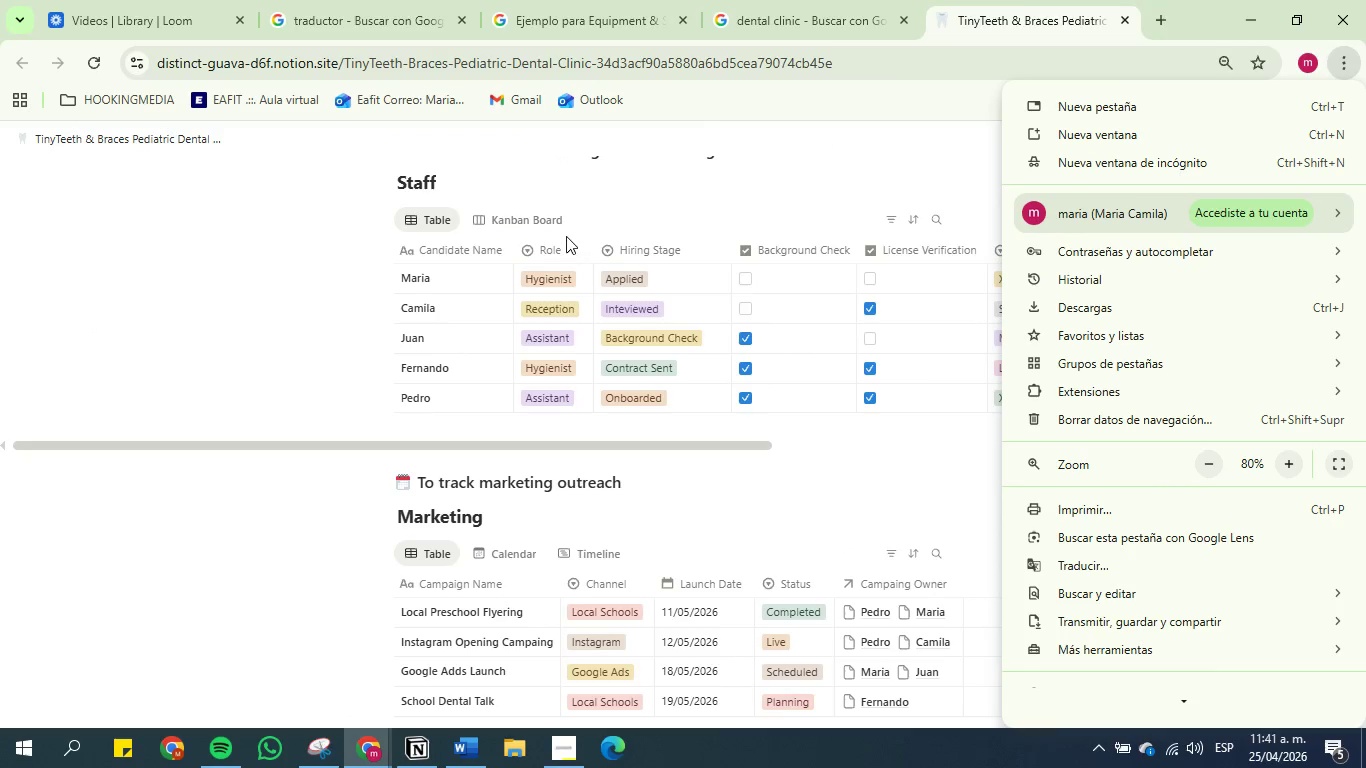 
left_click([519, 223])
 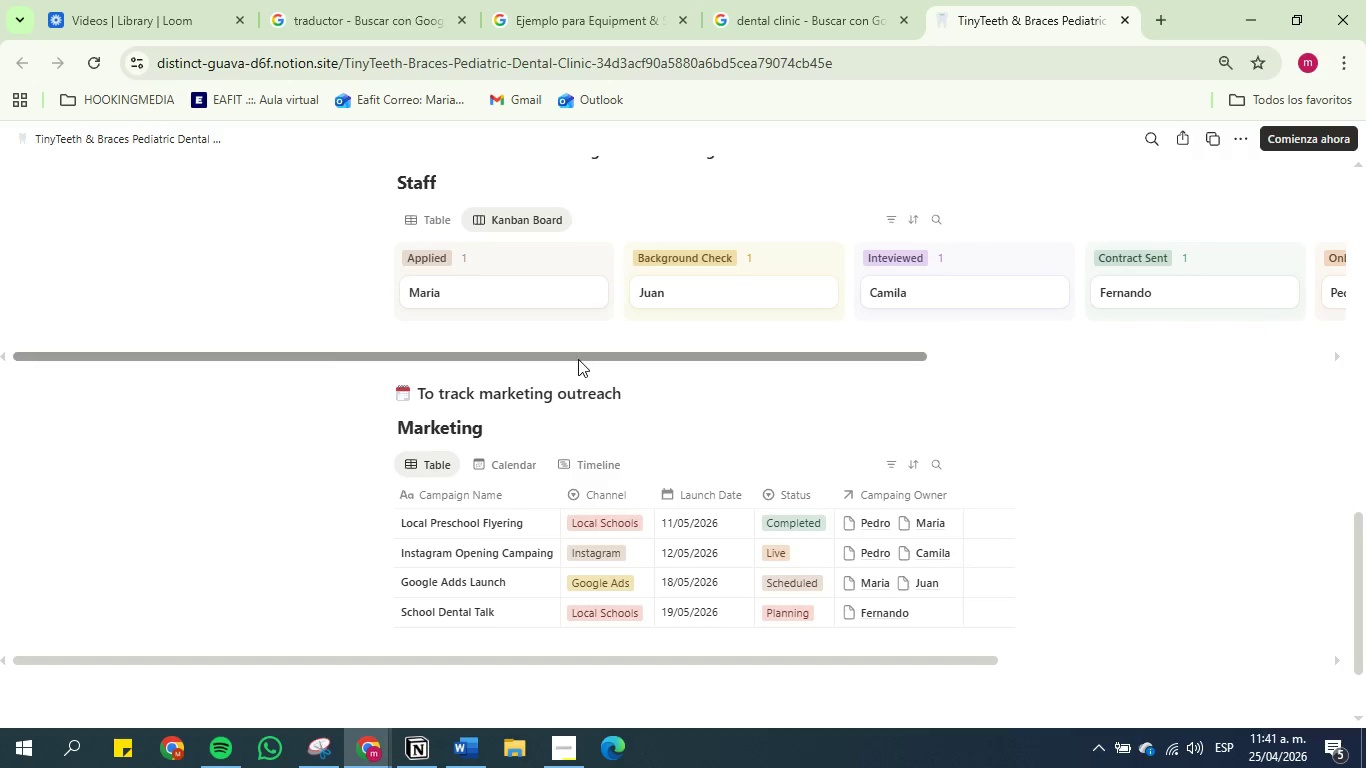 
left_click_drag(start_coordinate=[578, 355], to_coordinate=[778, 355])
 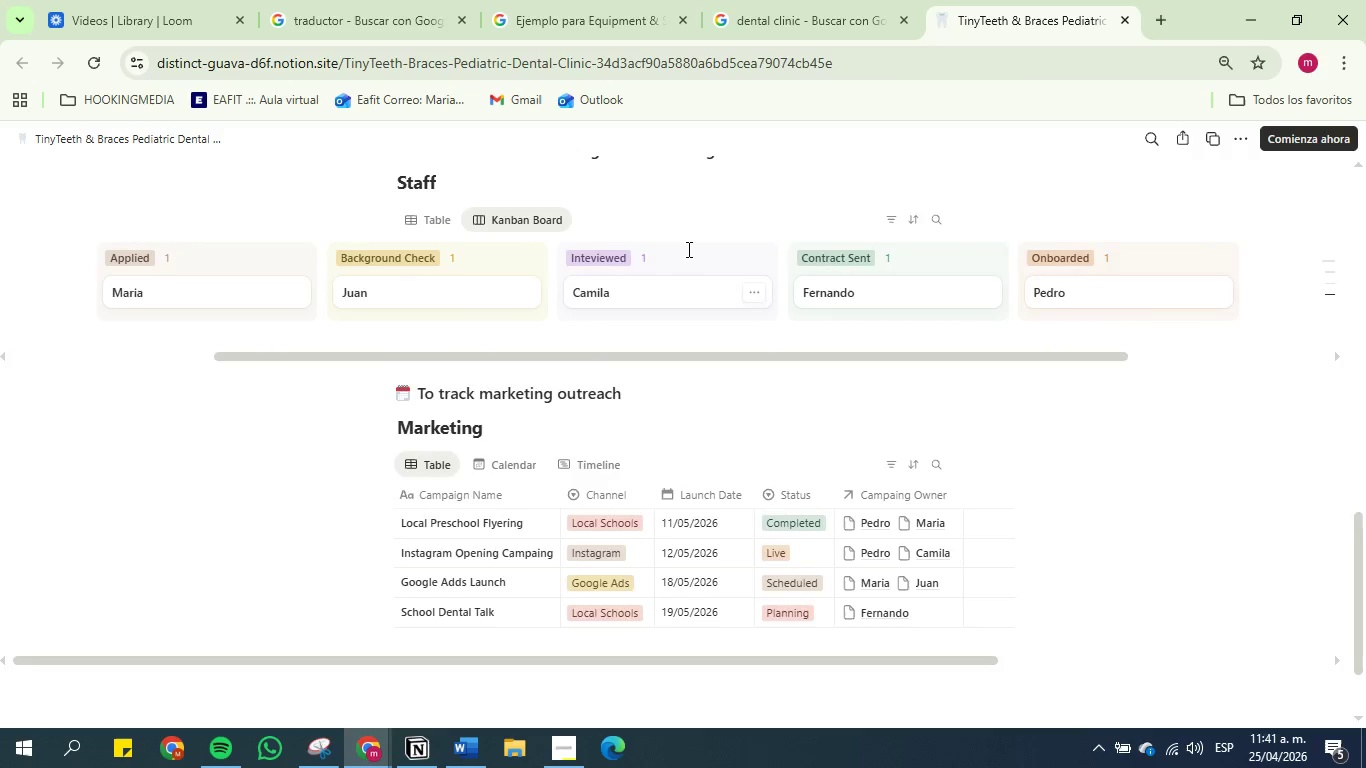 
scroll: coordinate [687, 249], scroll_direction: up, amount: 1.0
 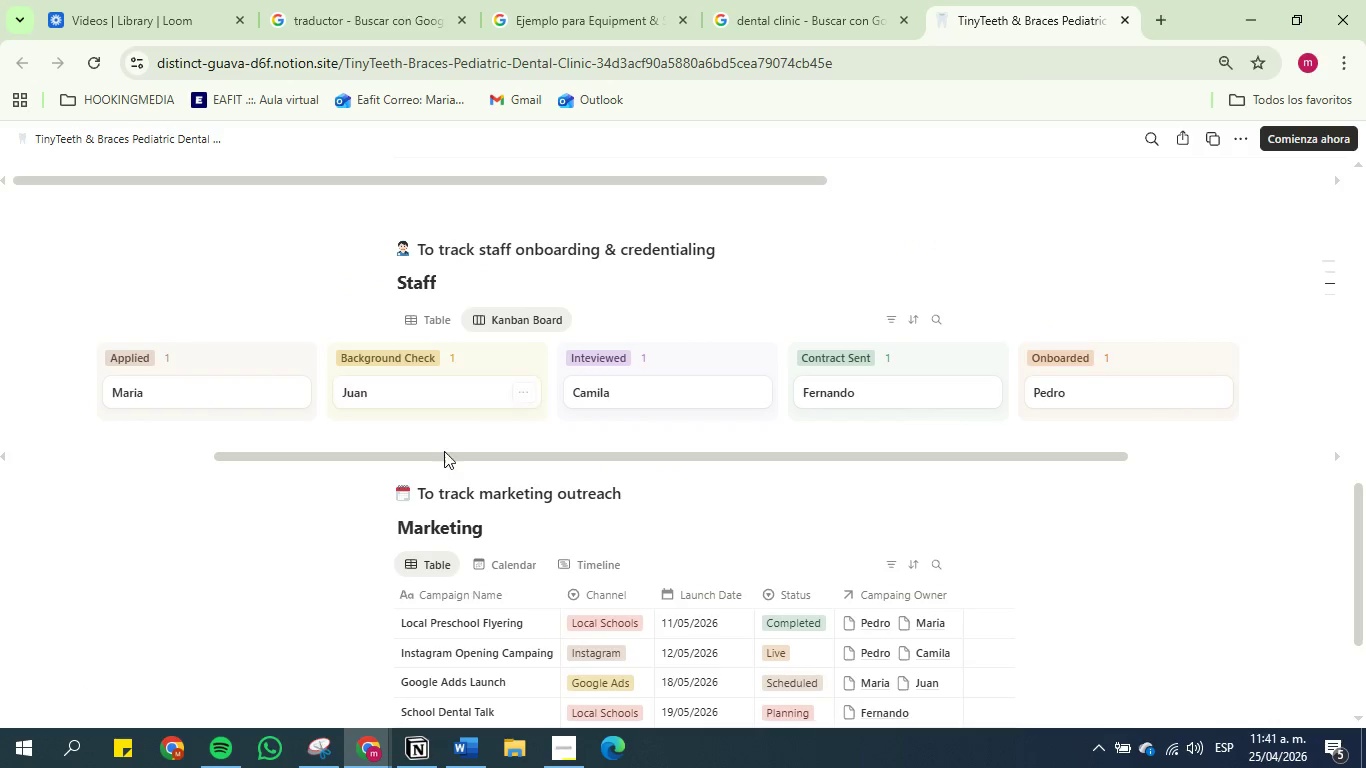 
left_click_drag(start_coordinate=[444, 456], to_coordinate=[433, 449])
 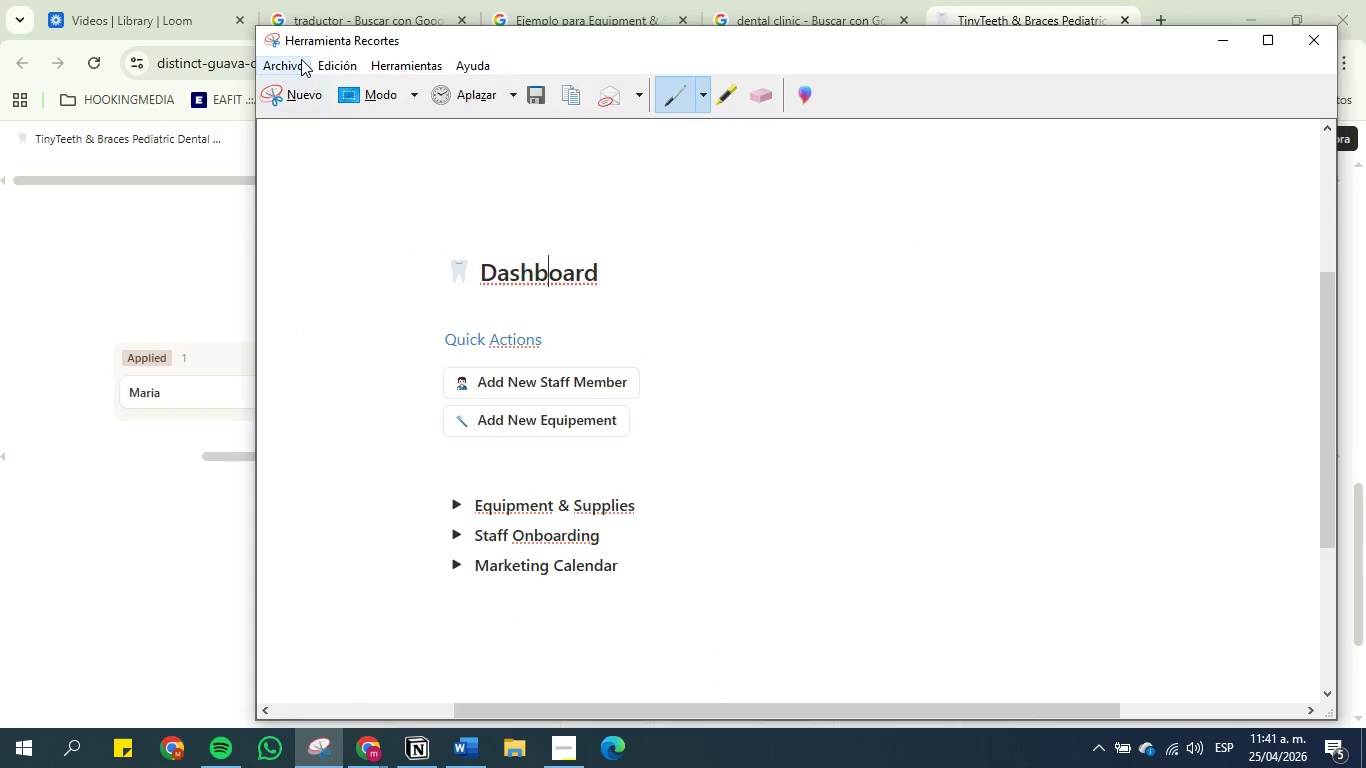 
left_click([302, 87])
 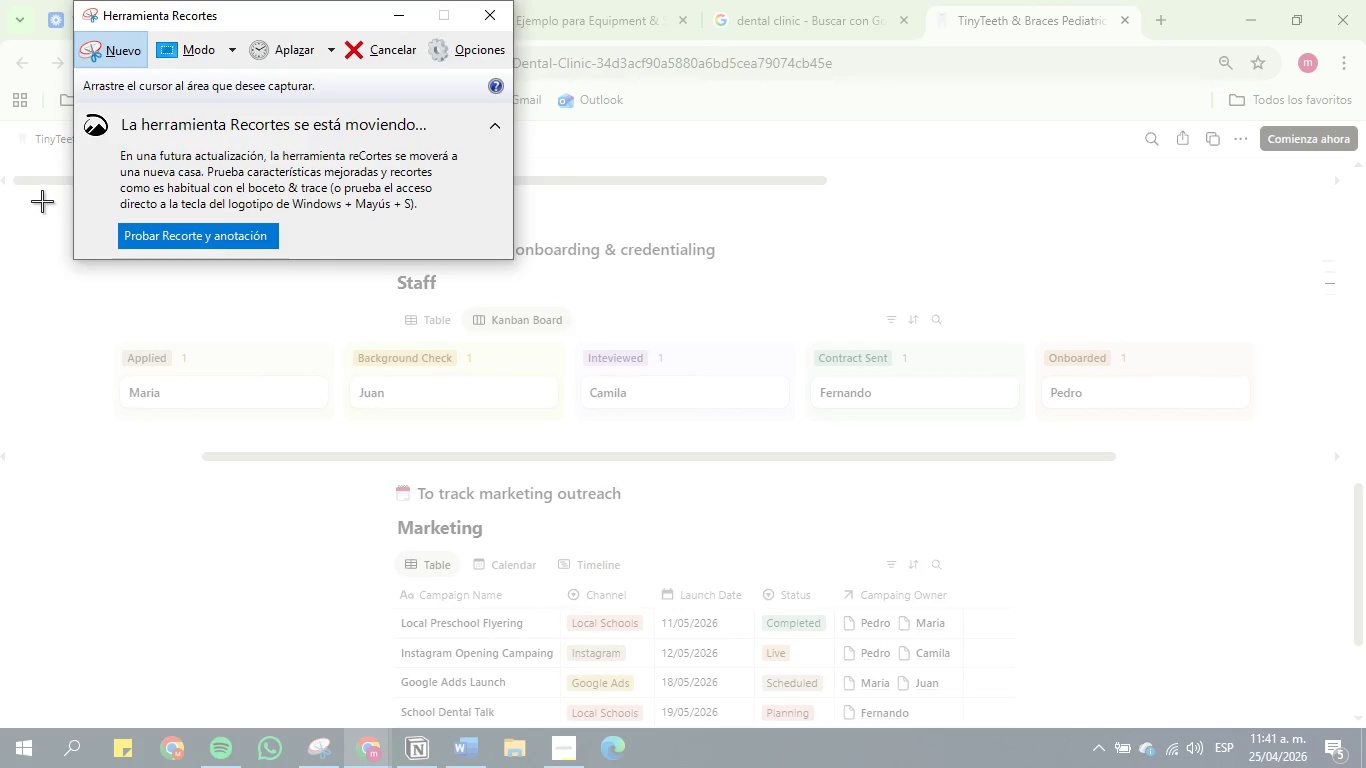 
left_click_drag(start_coordinate=[38, 199], to_coordinate=[1324, 442])
 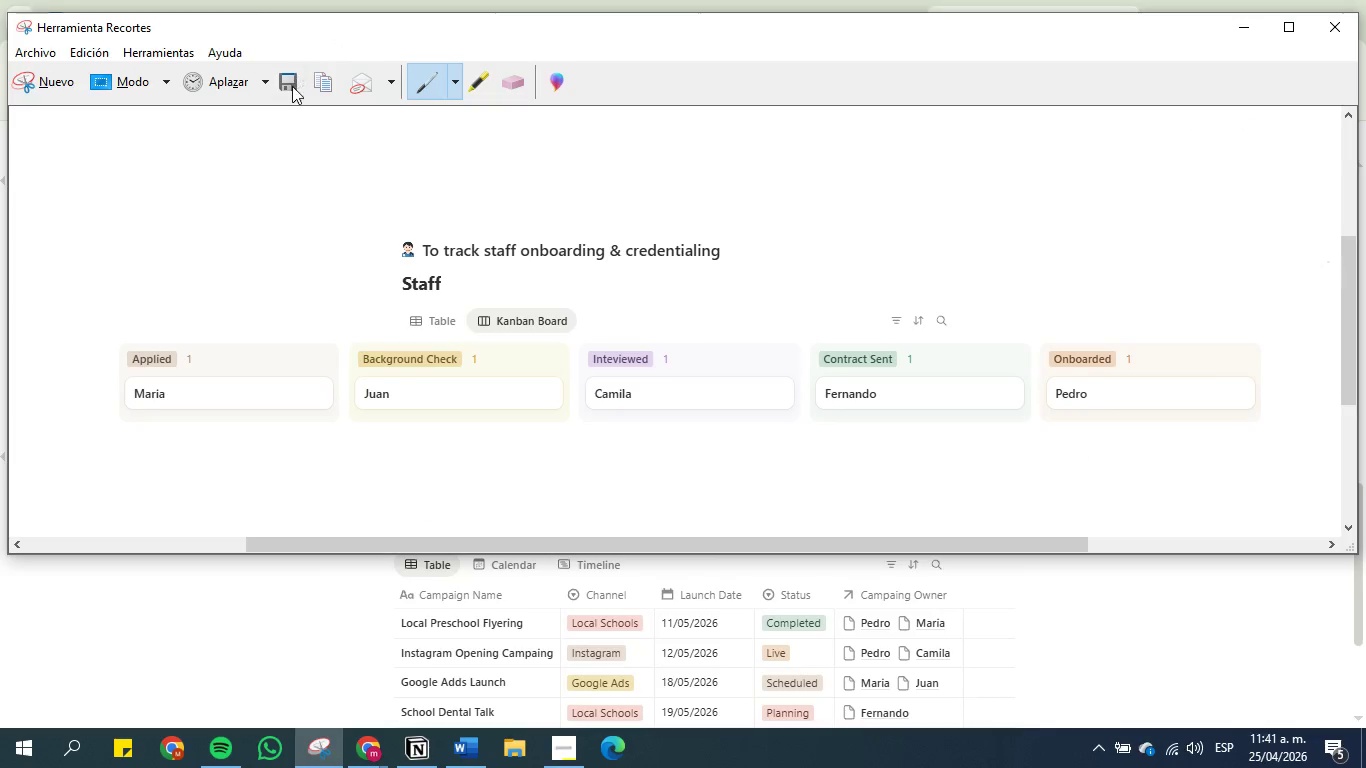 
left_click([292, 87])
 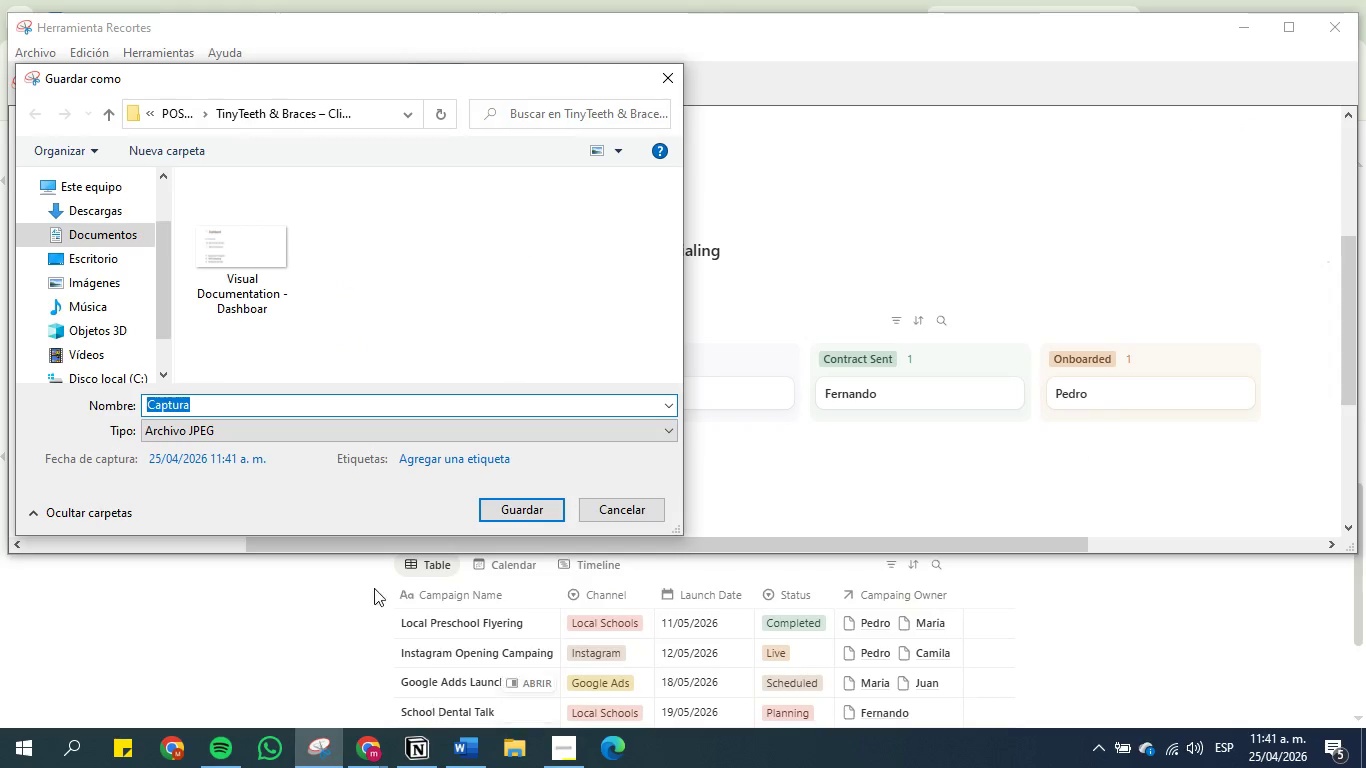 
key(Control+V)
 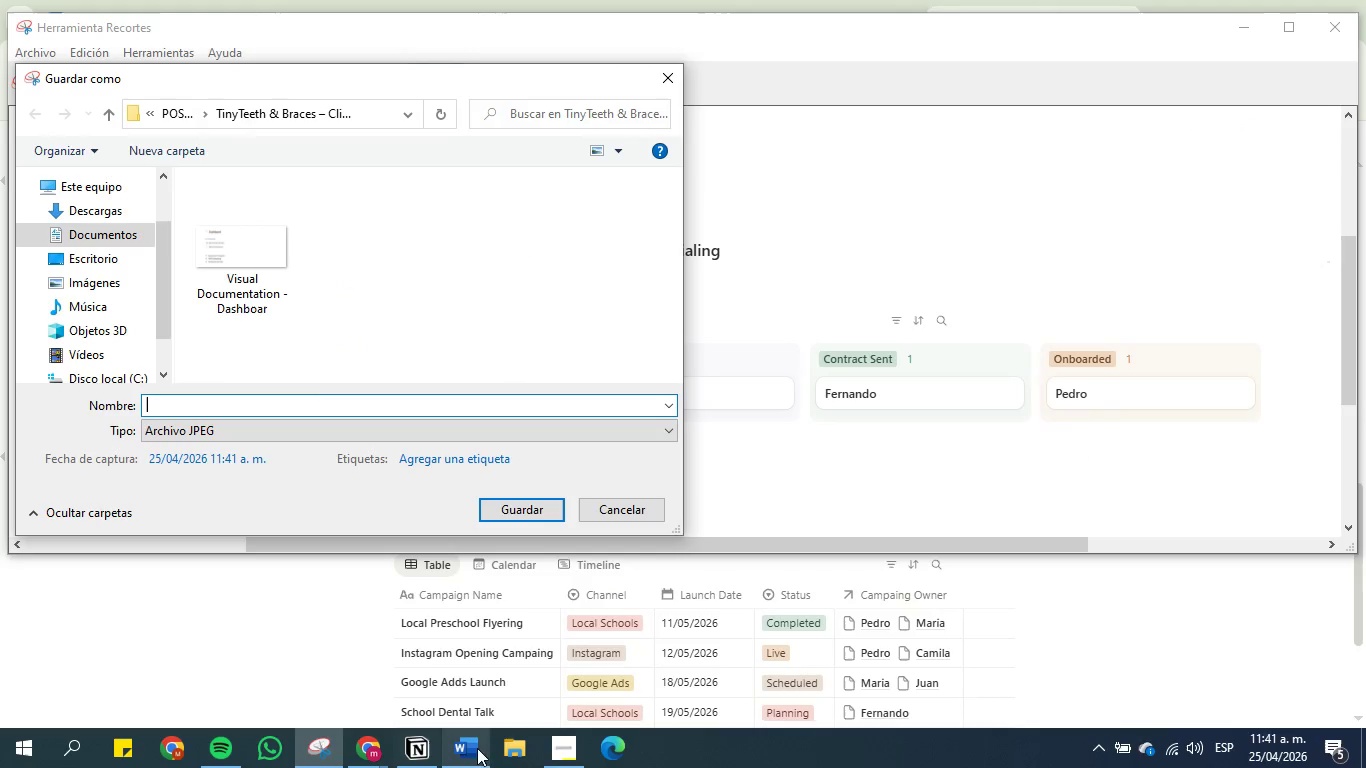 
left_click([478, 747])
 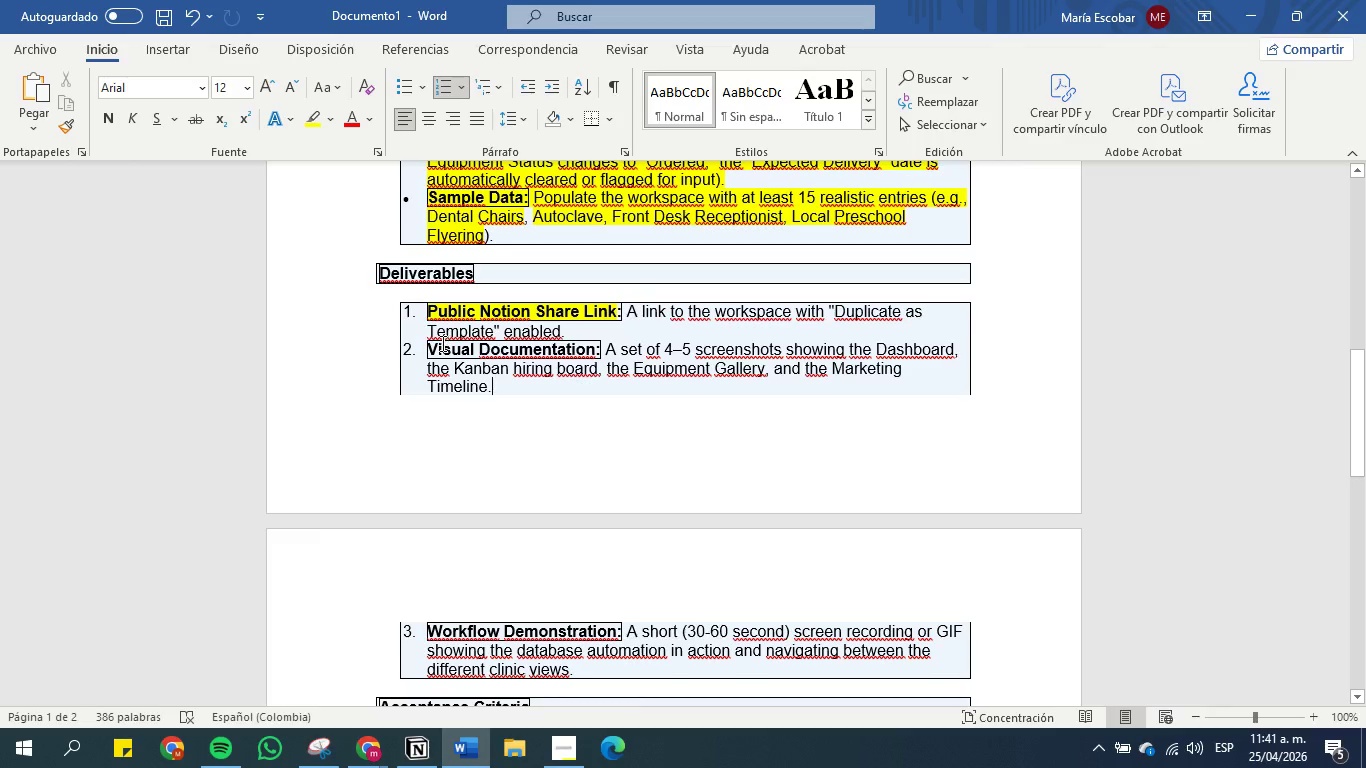 
left_click_drag(start_coordinate=[432, 343], to_coordinate=[542, 350])
 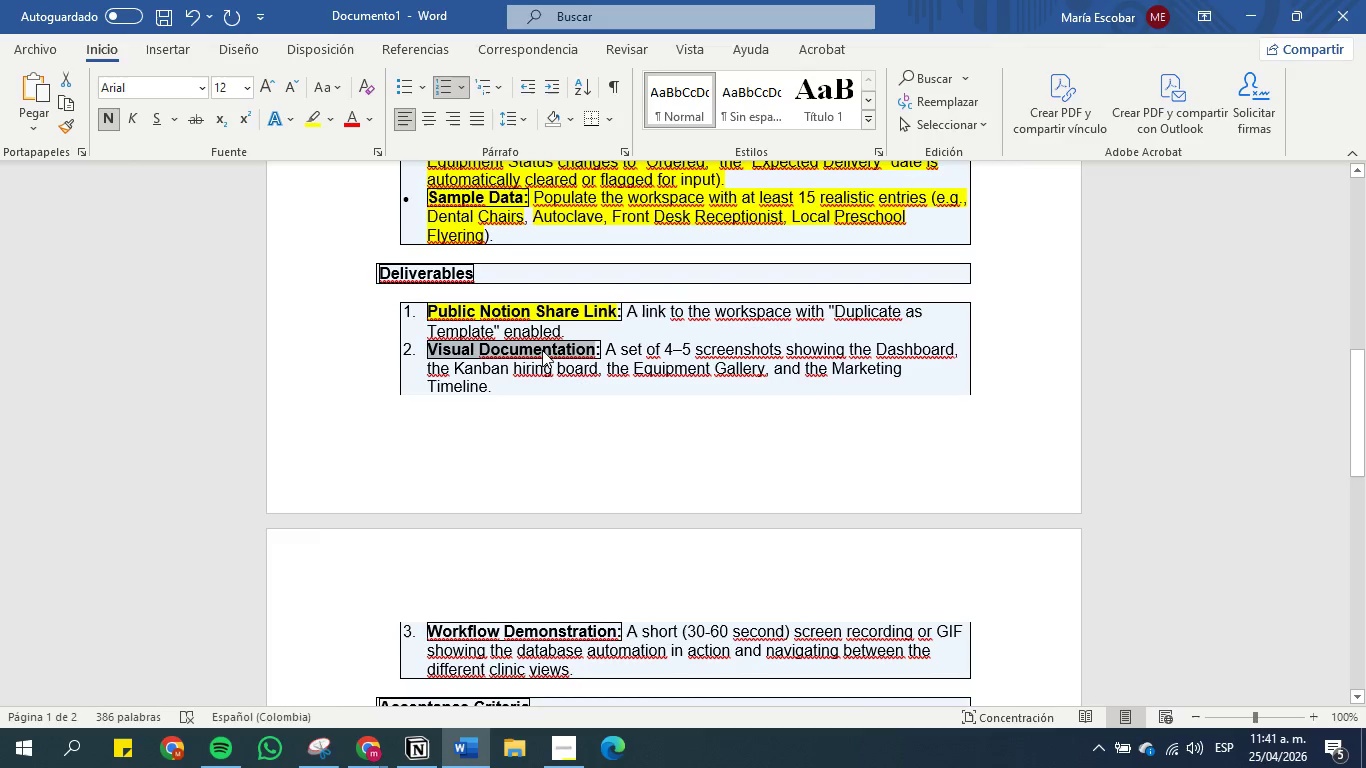 
key(Control+C)
 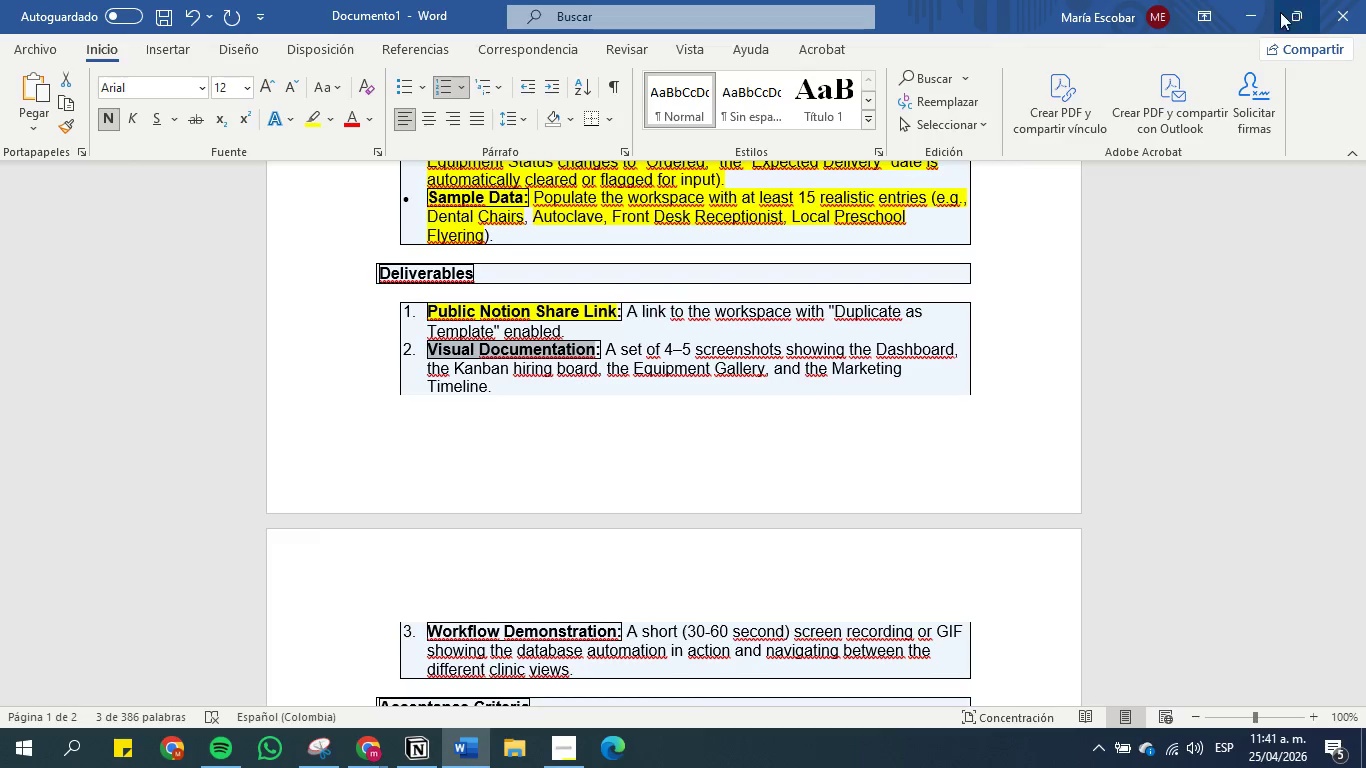 
left_click([1264, 18])
 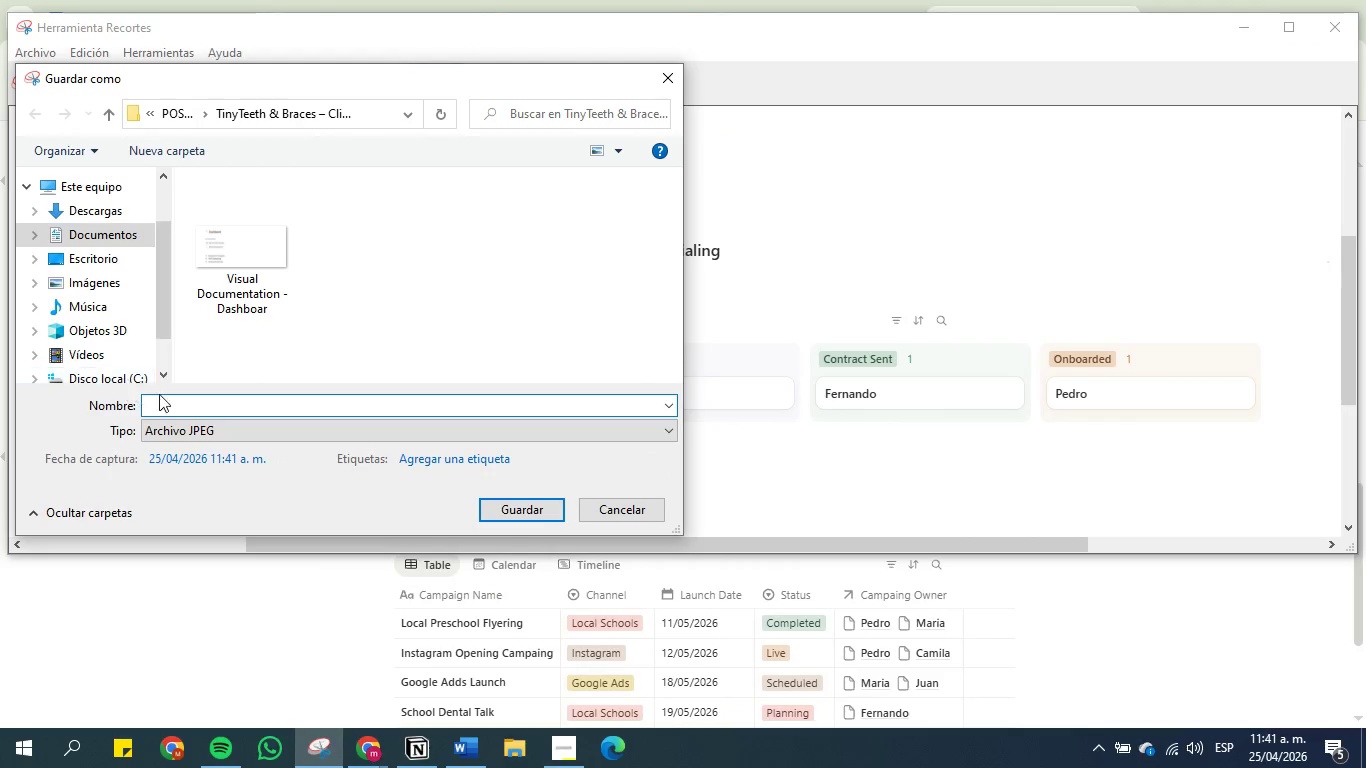 
left_click([180, 412])
 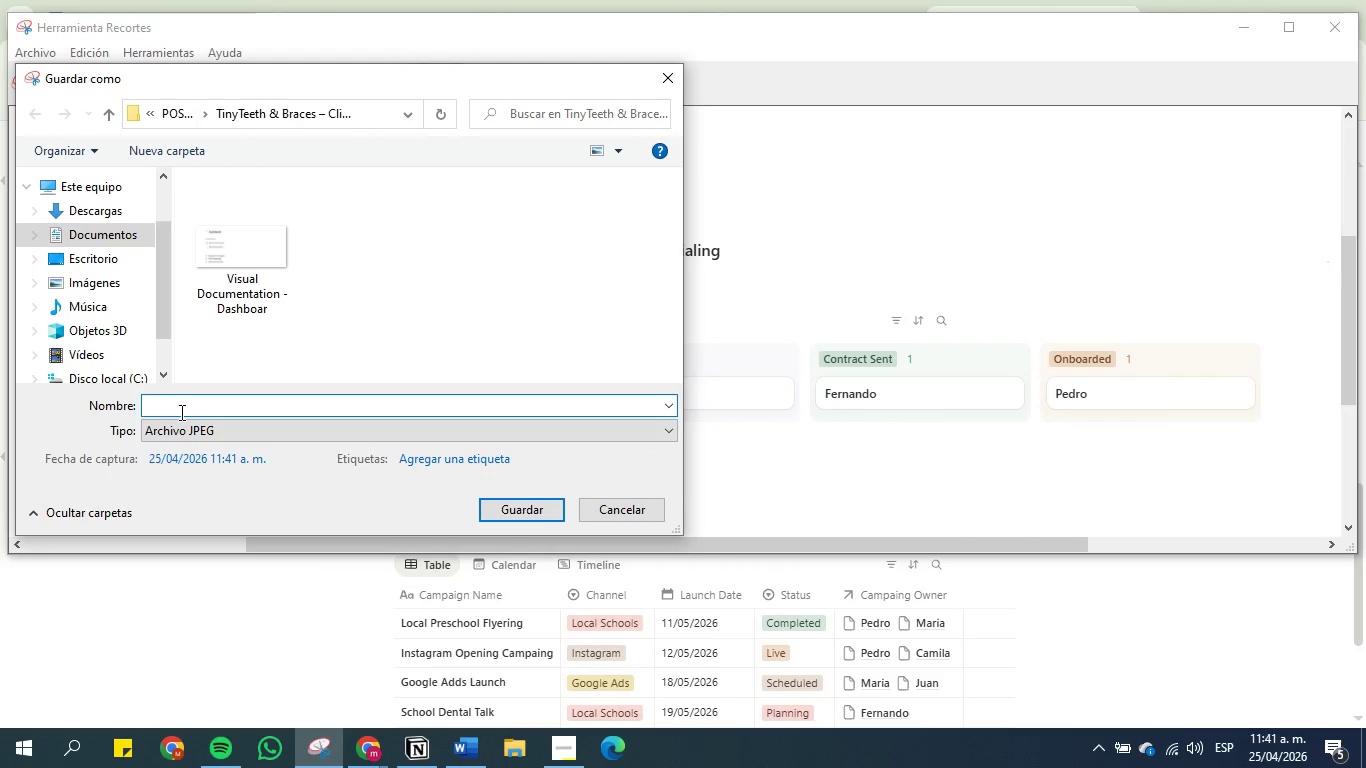 
hold_key(key=ControlLeft, duration=0.5)
 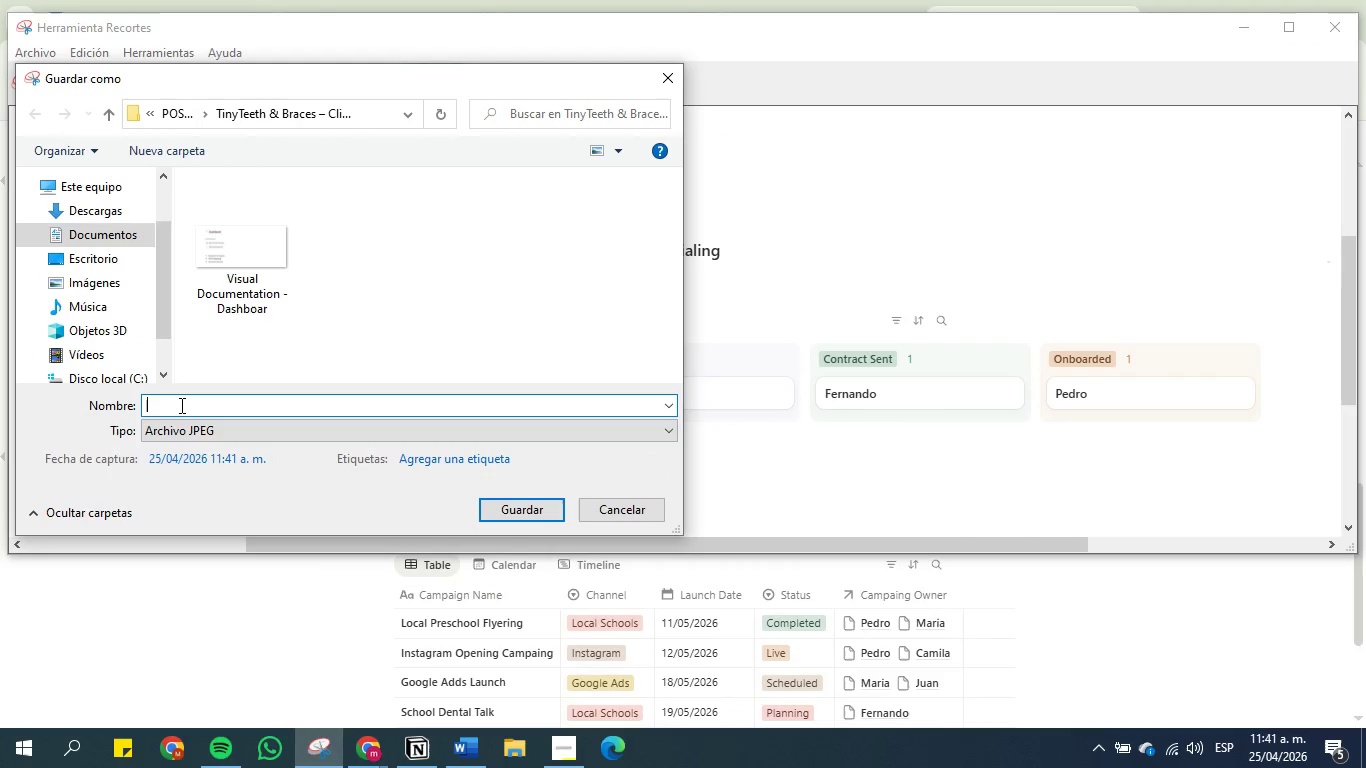 
key(Control+V)
 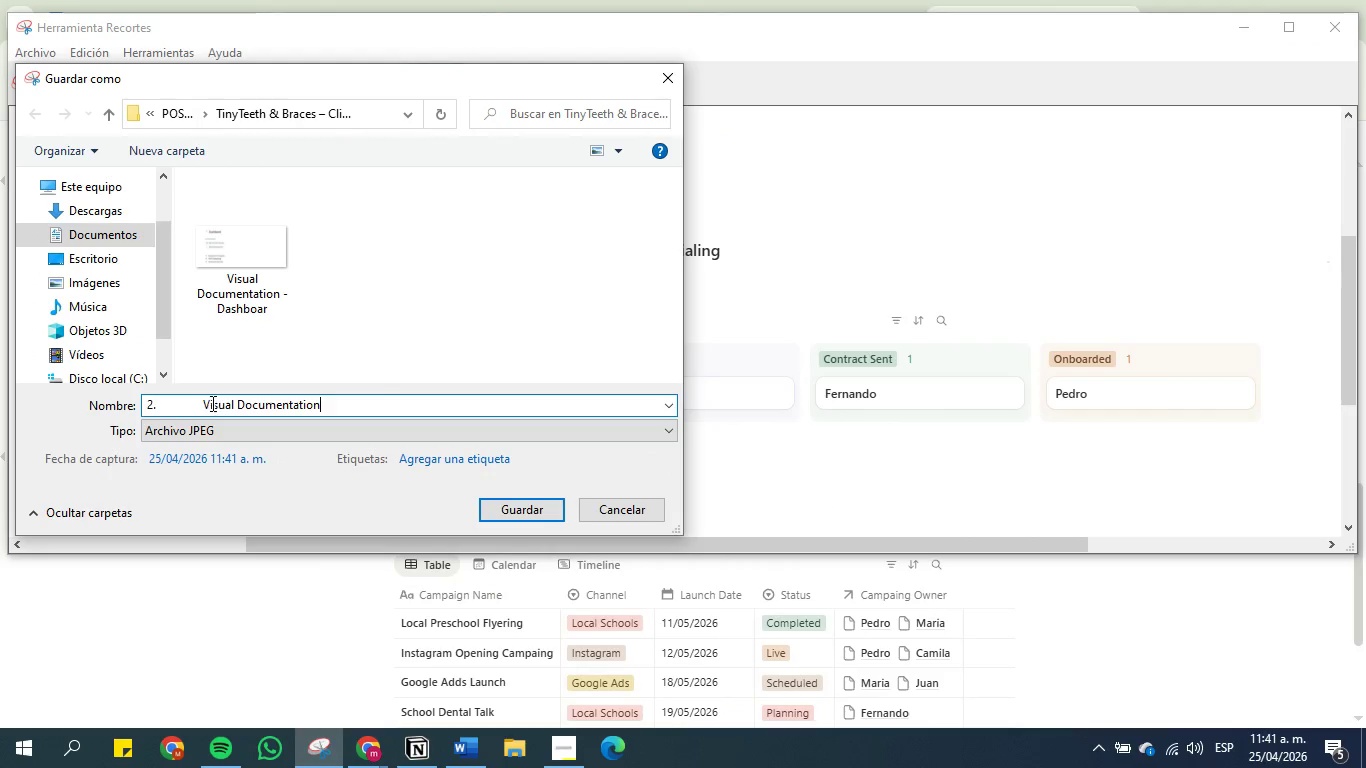 
left_click([204, 403])
 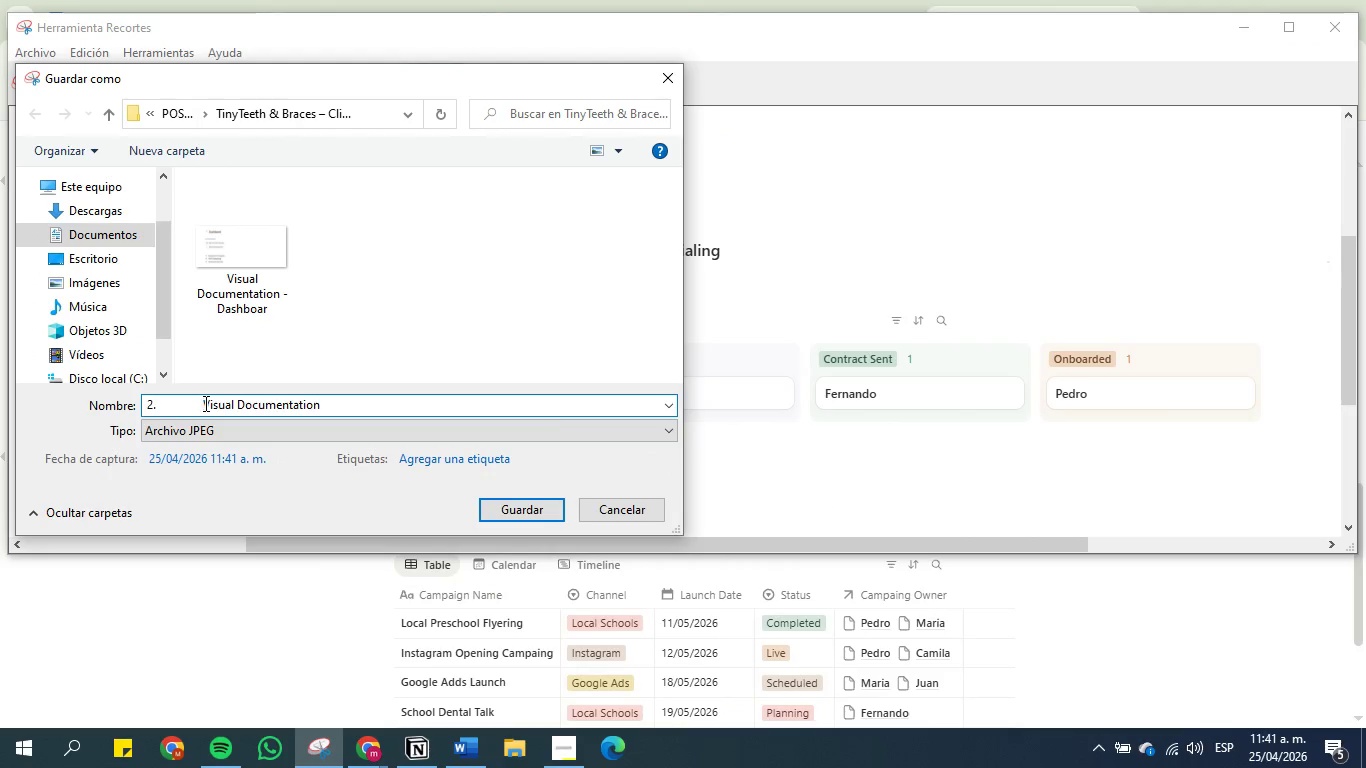 
key(Backspace)
 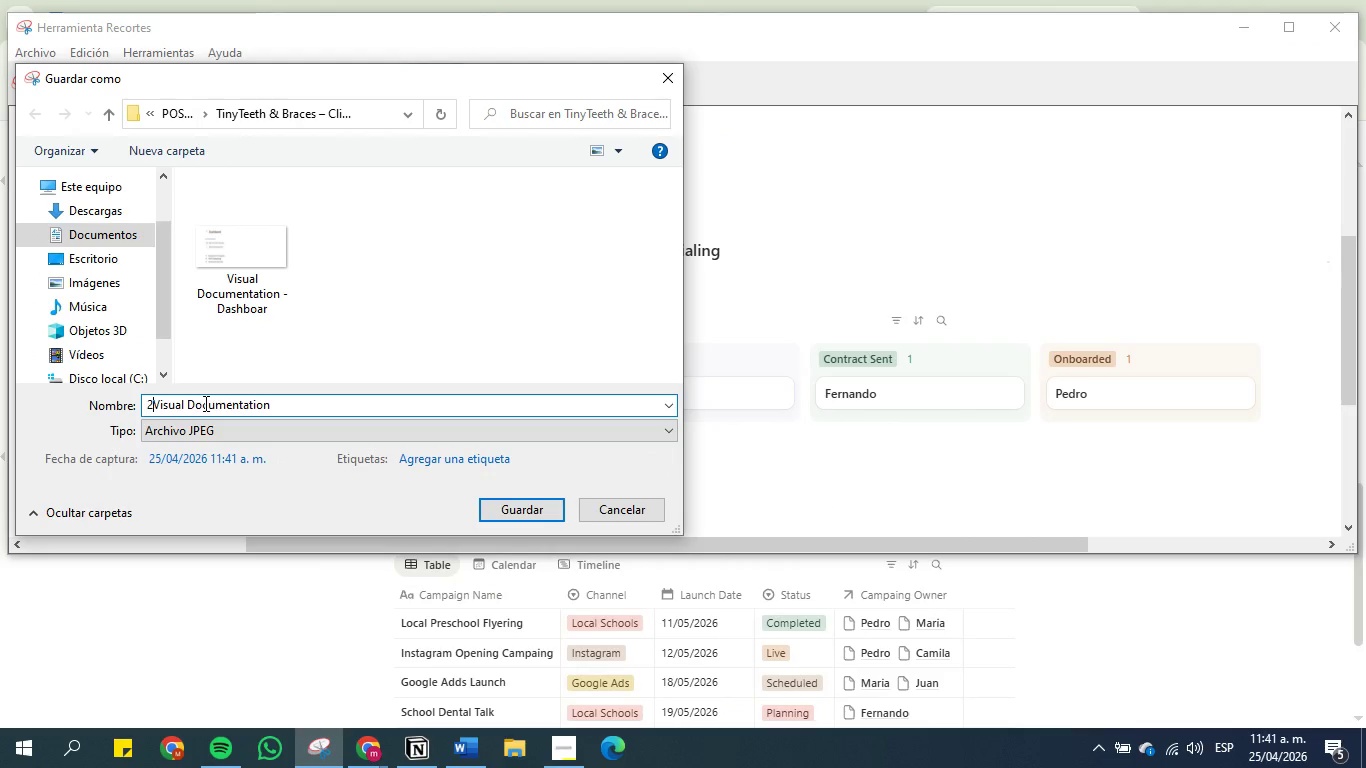 
key(Backspace)
 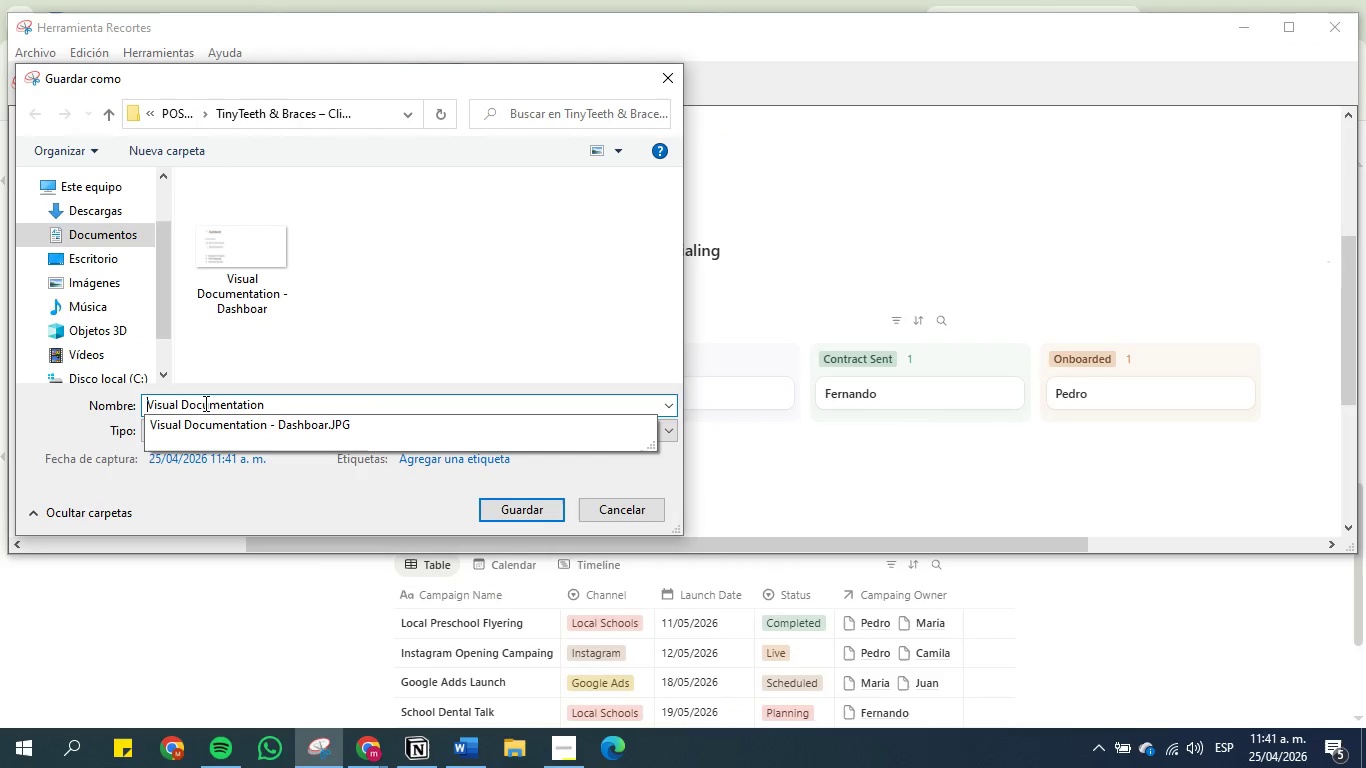 
key(Backspace)
 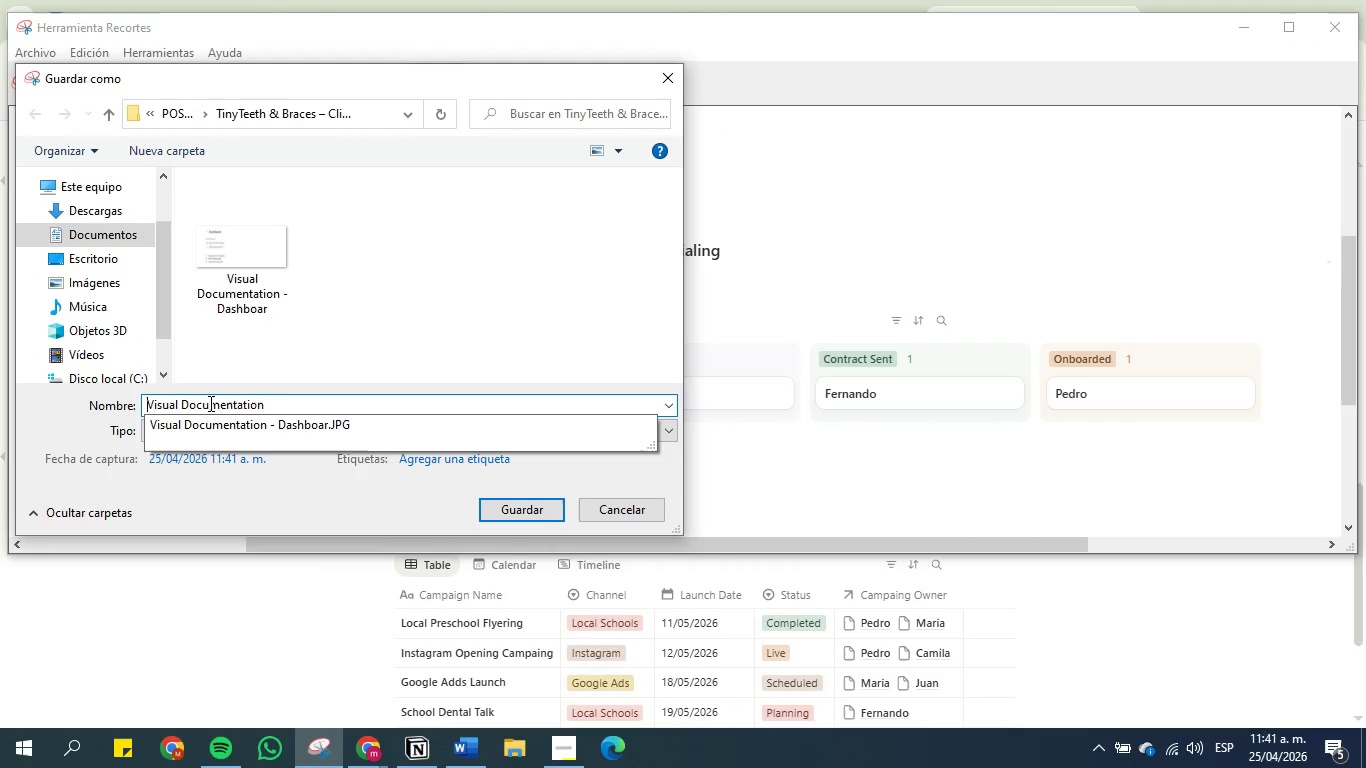 
key(Backspace)
 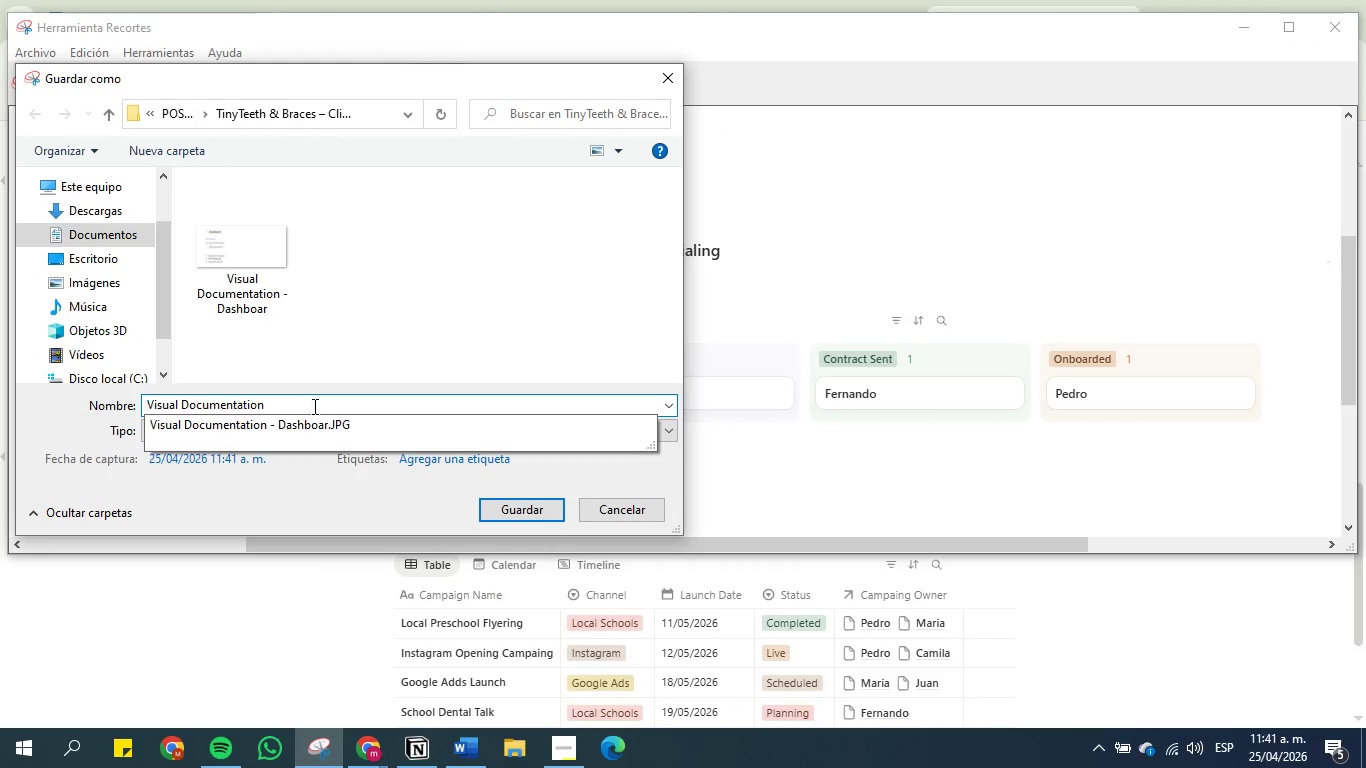 
left_click([313, 406])
 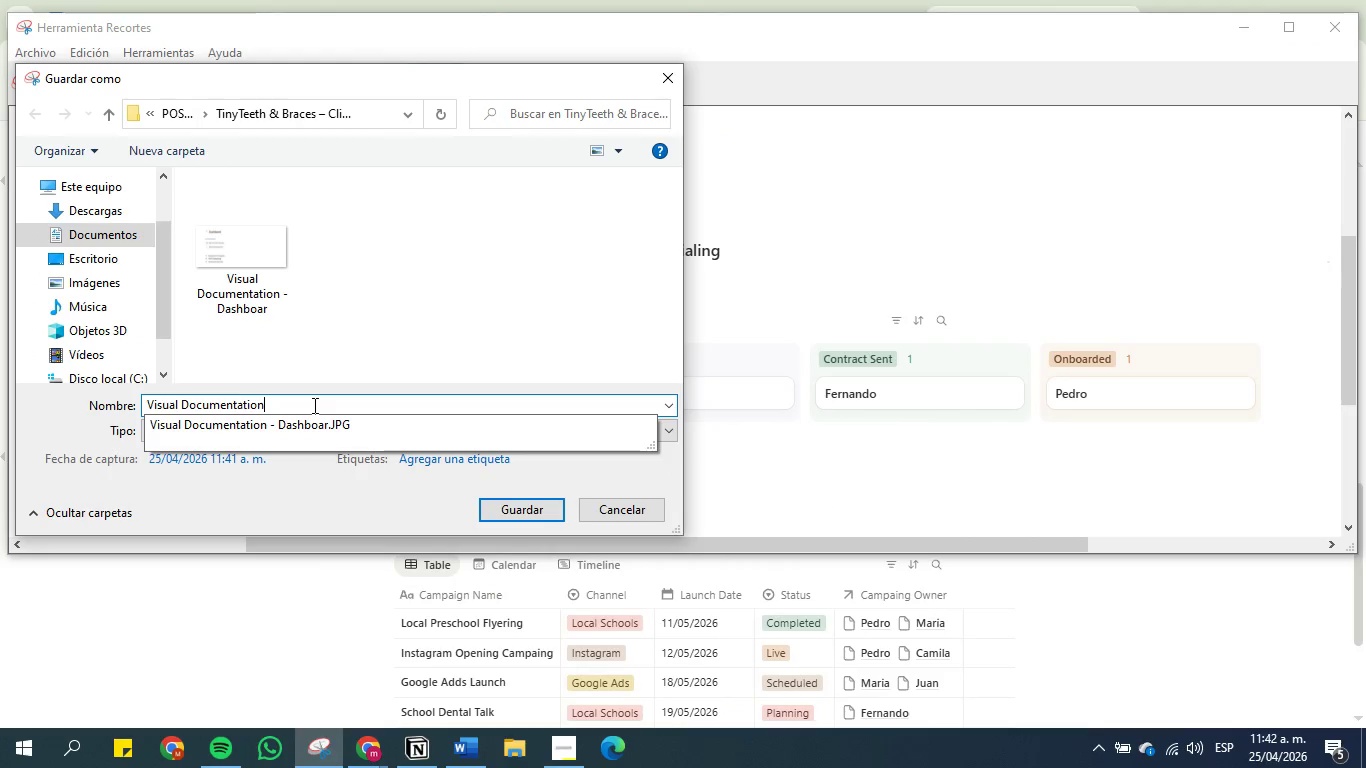 
key(Space)
 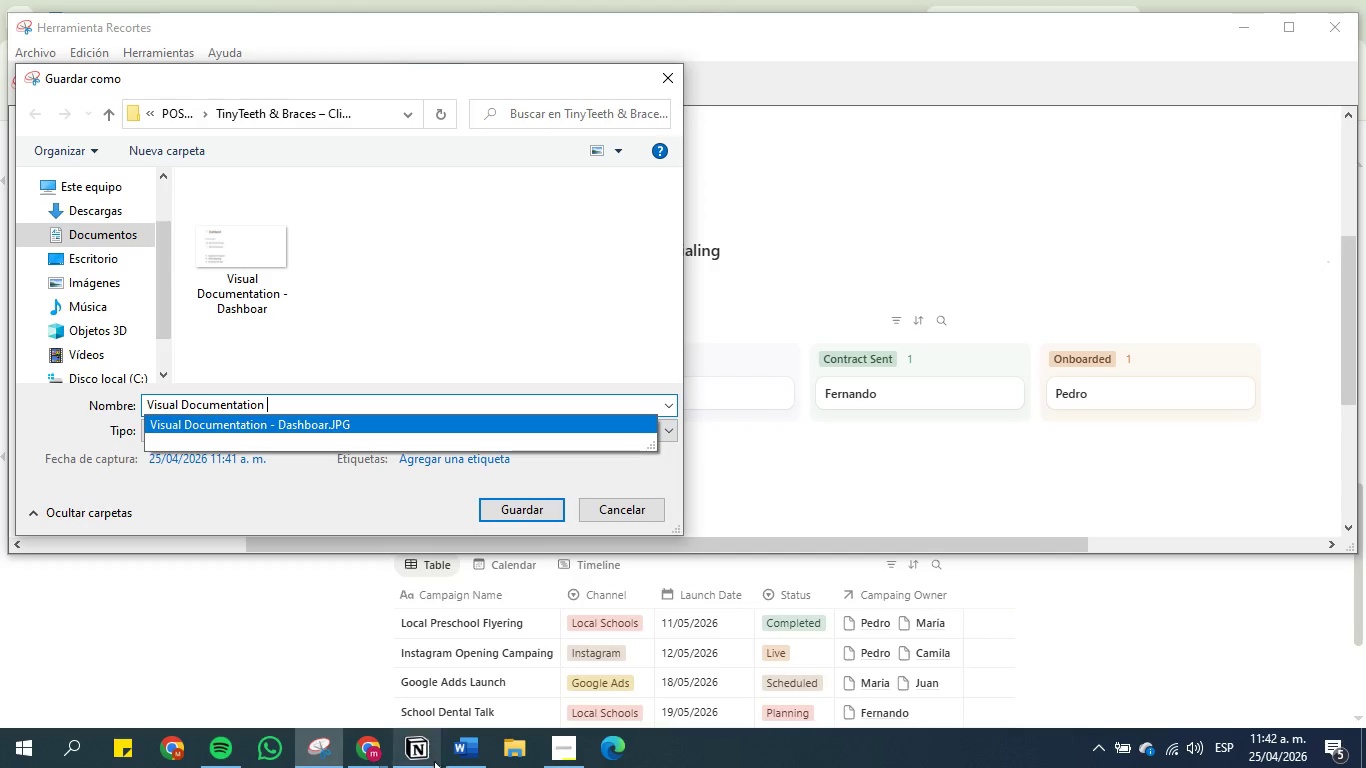 
left_click([468, 762])
 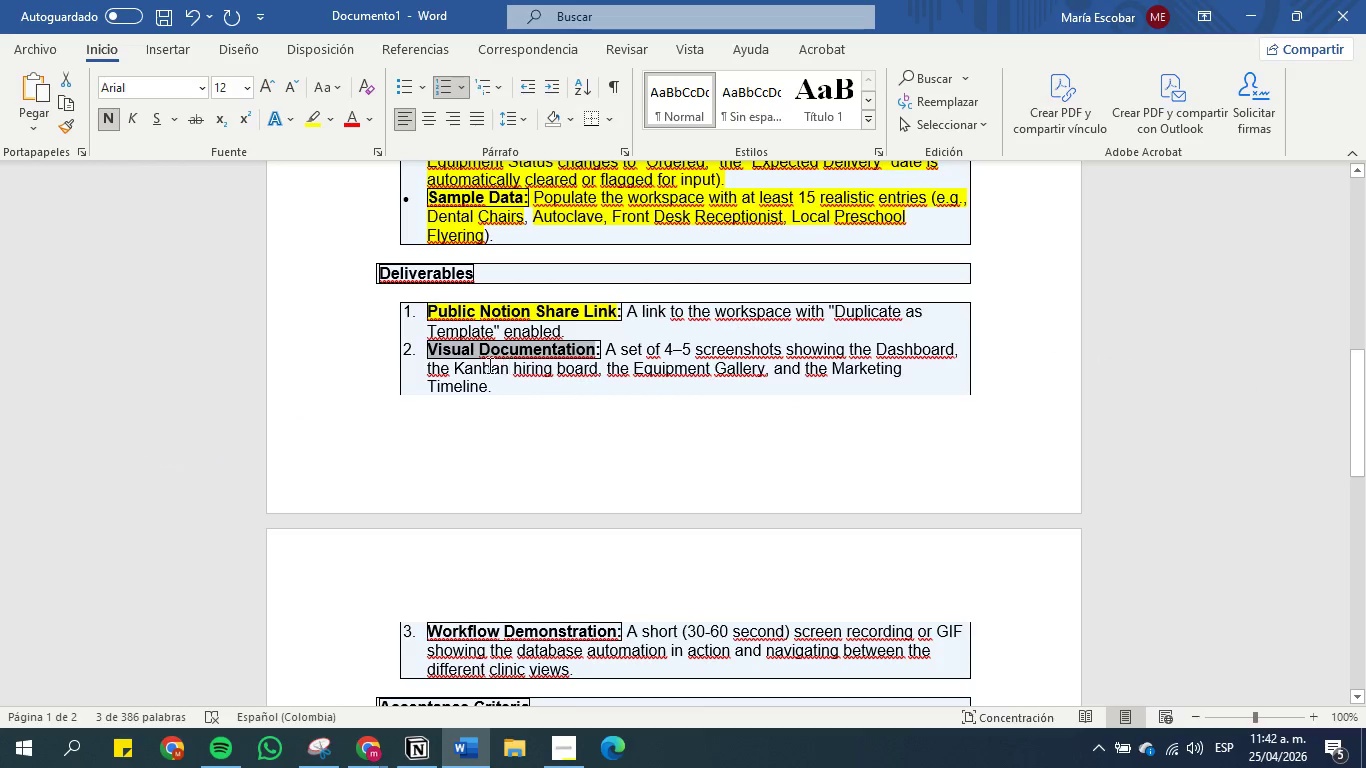 
left_click_drag(start_coordinate=[452, 367], to_coordinate=[582, 368])
 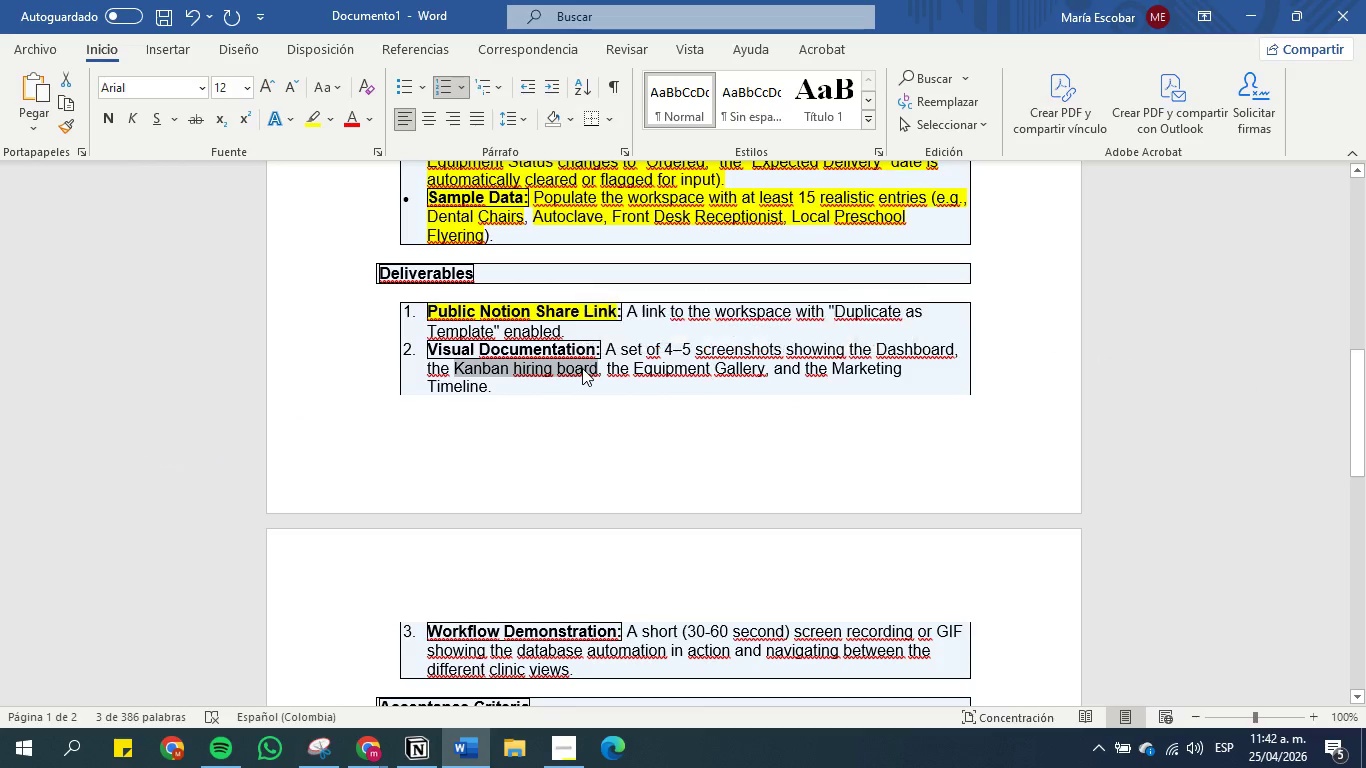 
key(Control+C)
 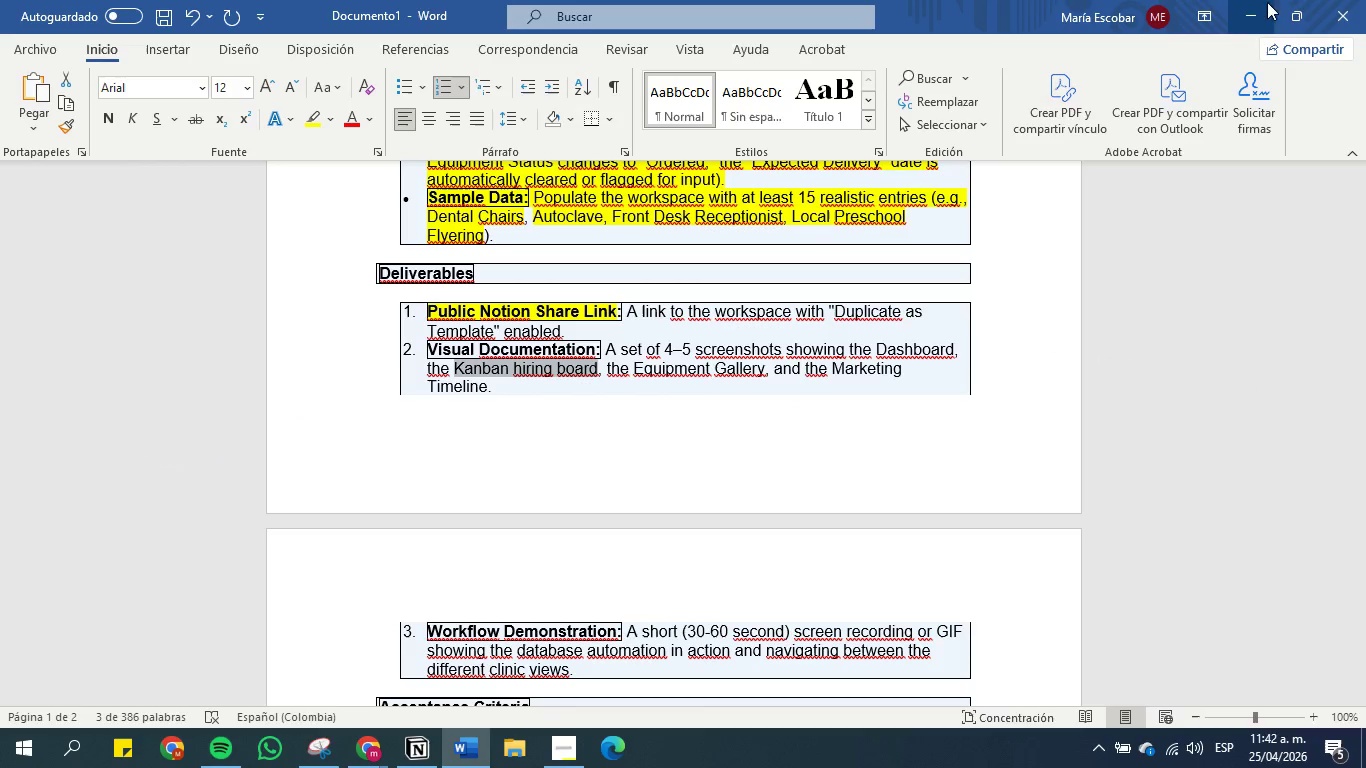 
left_click([1253, 8])
 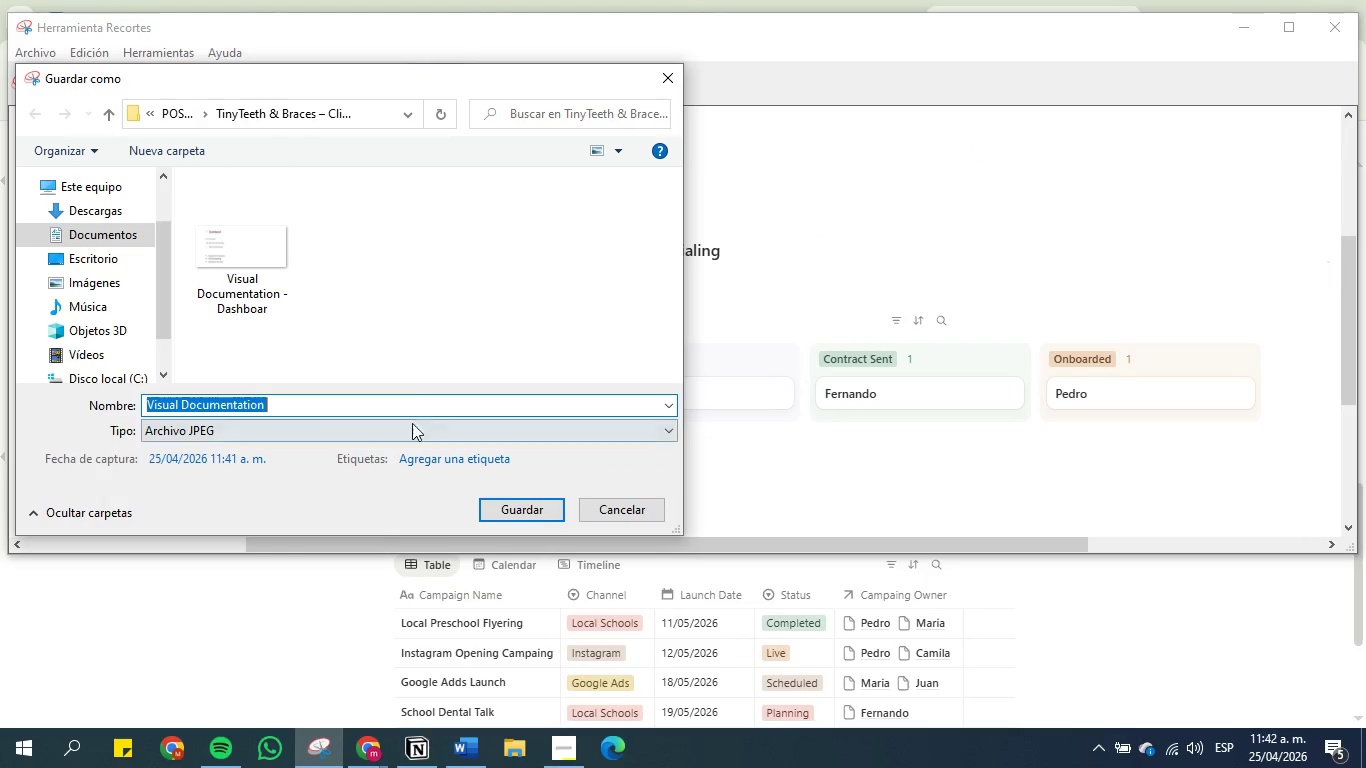 
left_click([411, 398])
 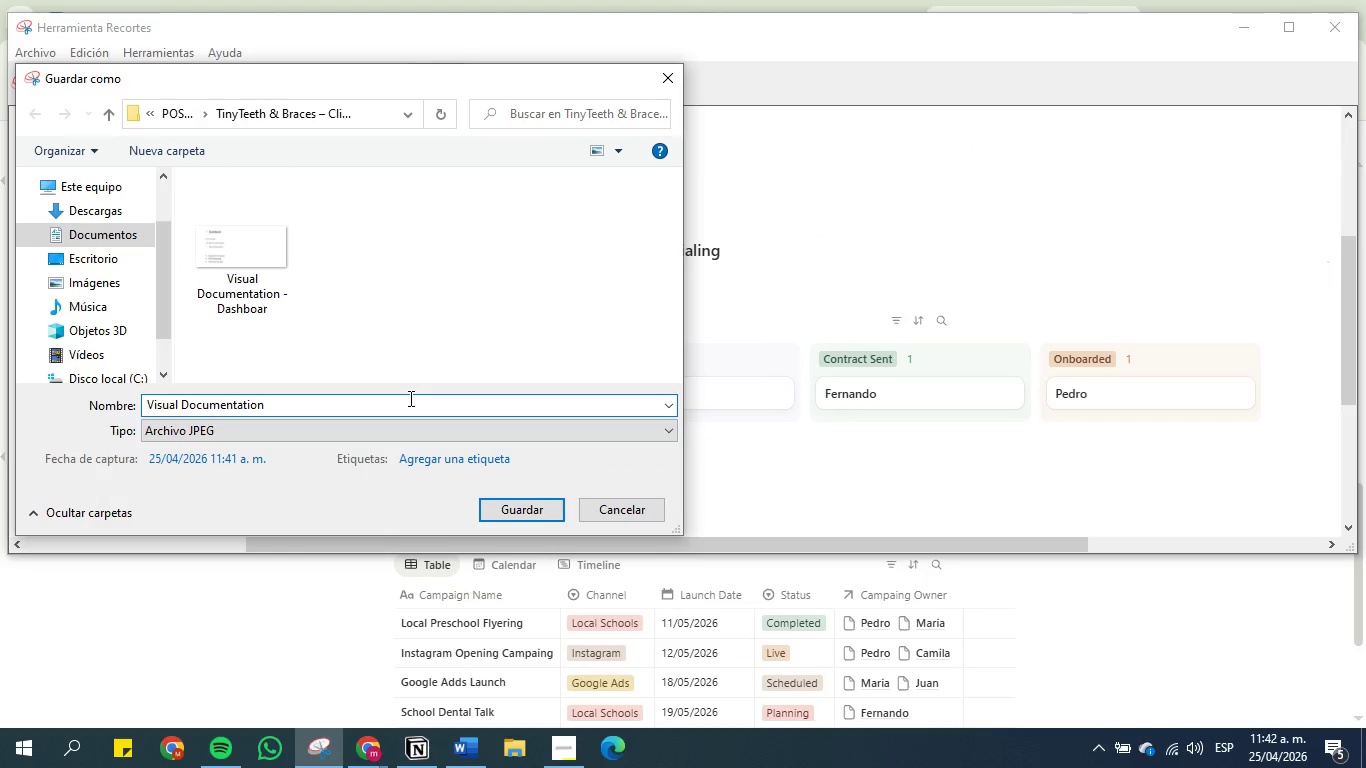 
key(Minus)
 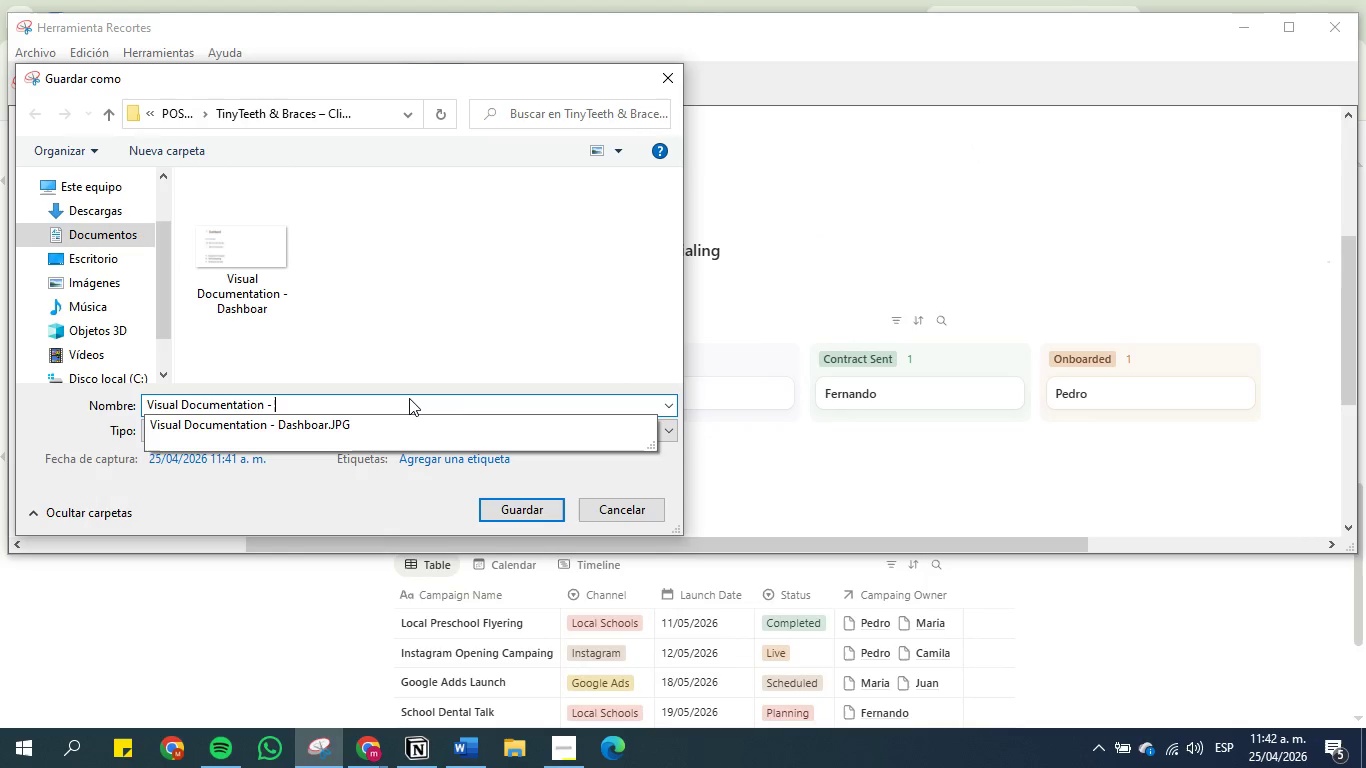 
key(Space)
 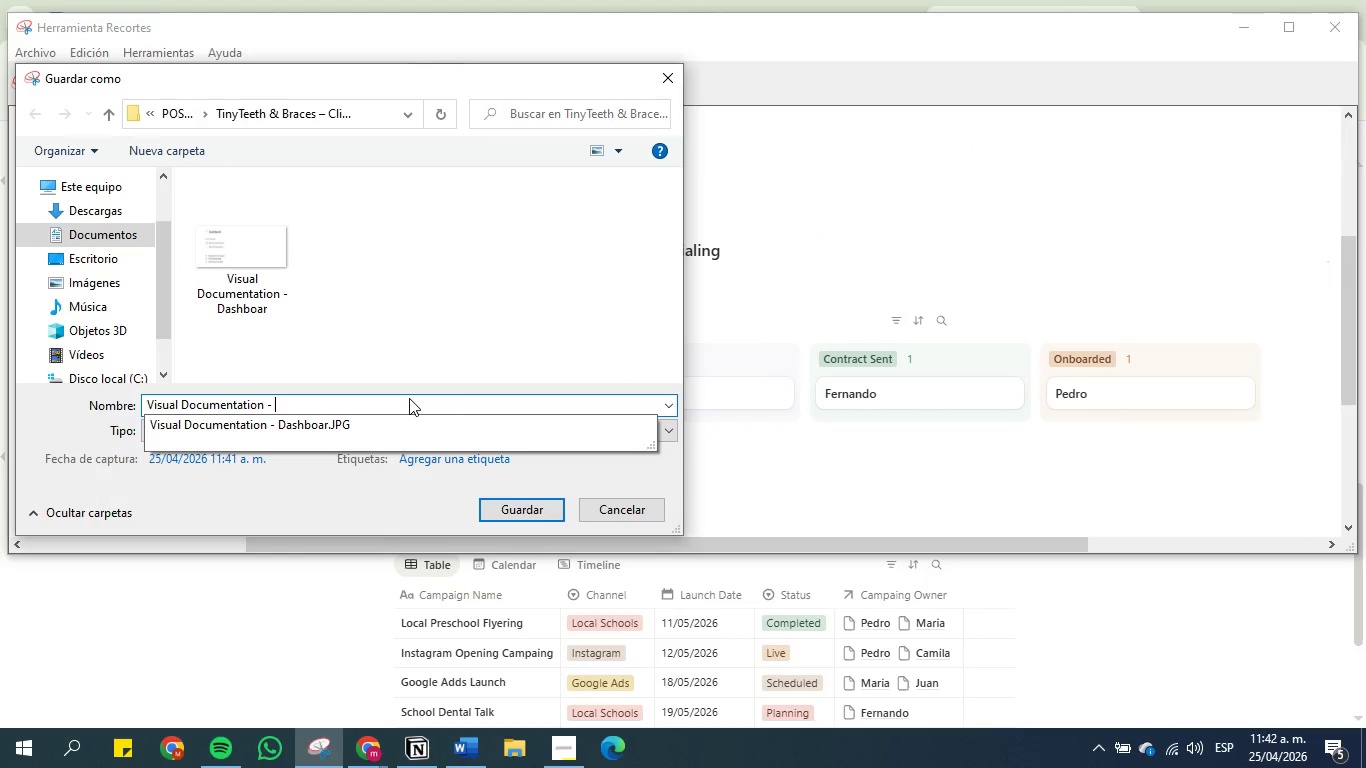 
key(Control+V)
 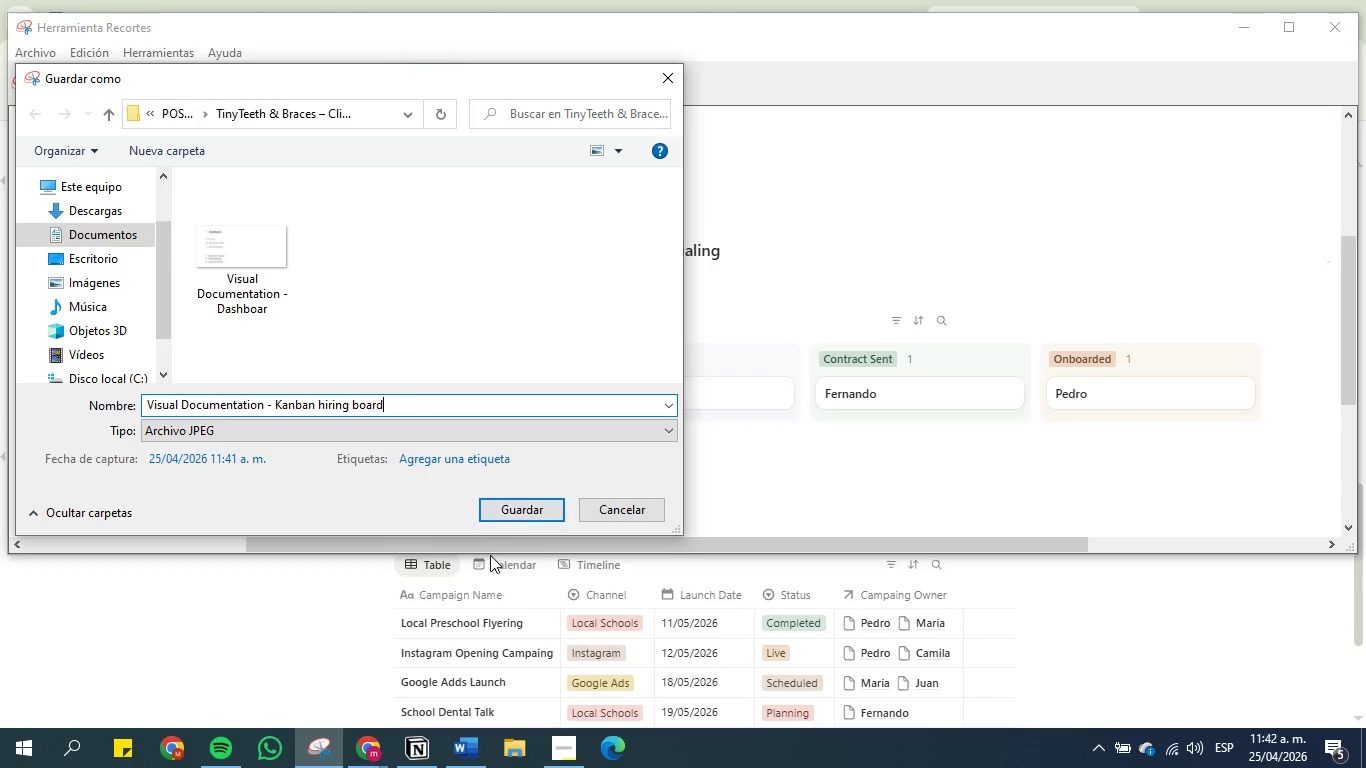 
left_click([497, 507])
 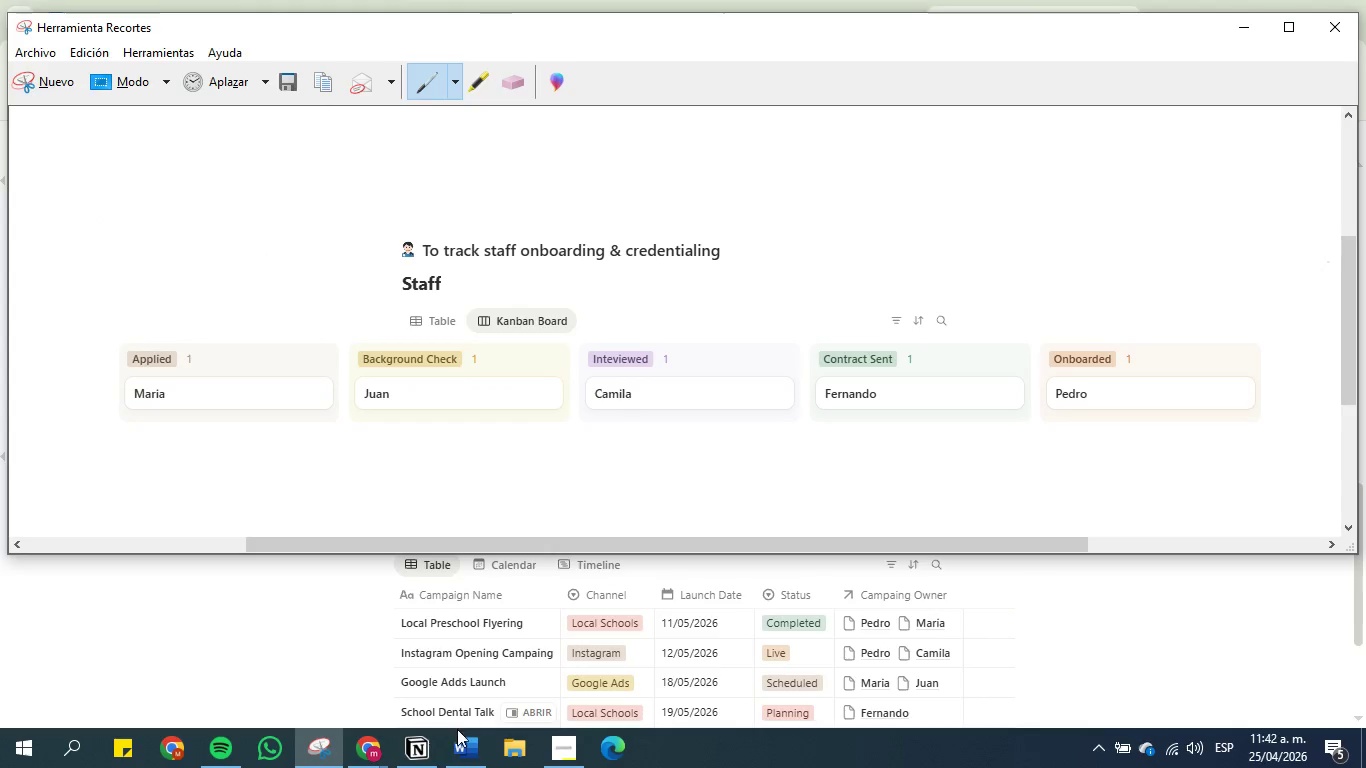 
left_click([455, 750])
 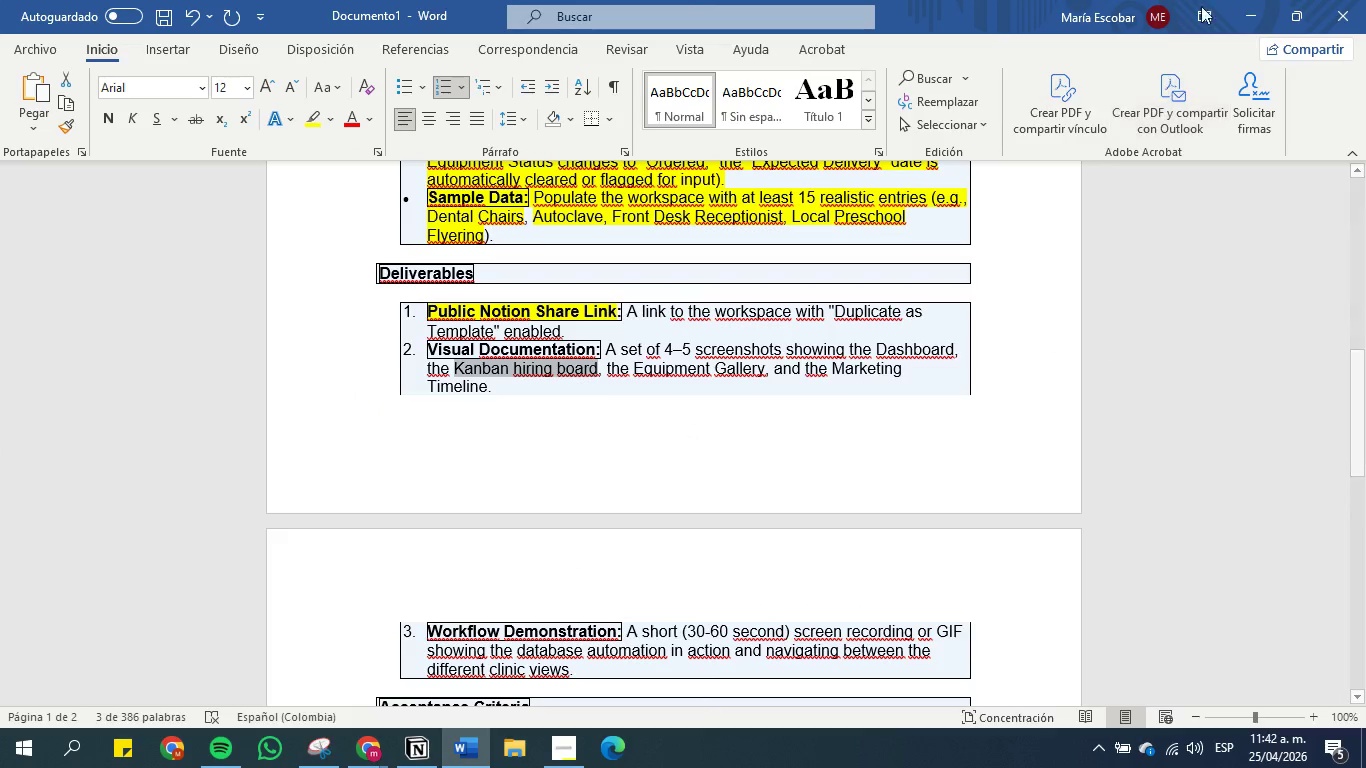 
left_click([1251, 4])
 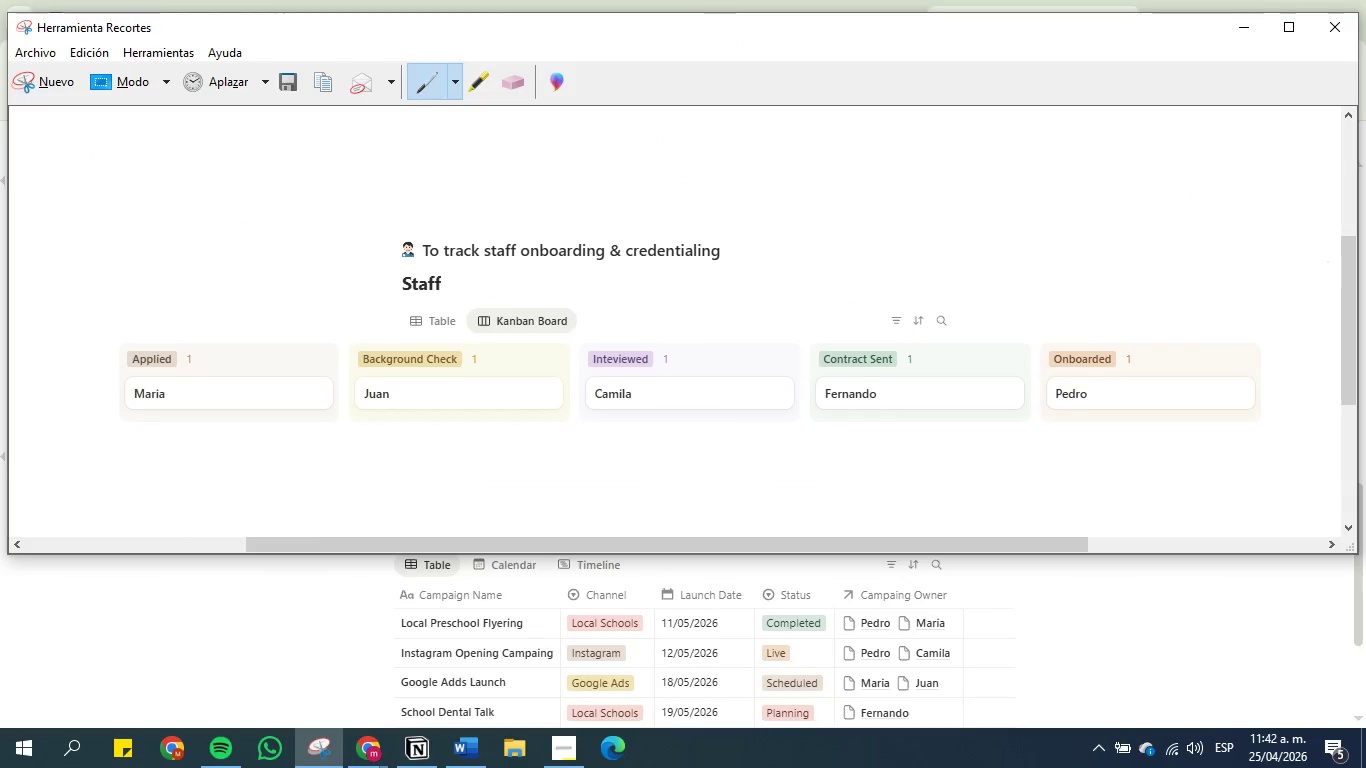 
scroll: coordinate [564, 390], scroll_direction: down, amount: 1.0
 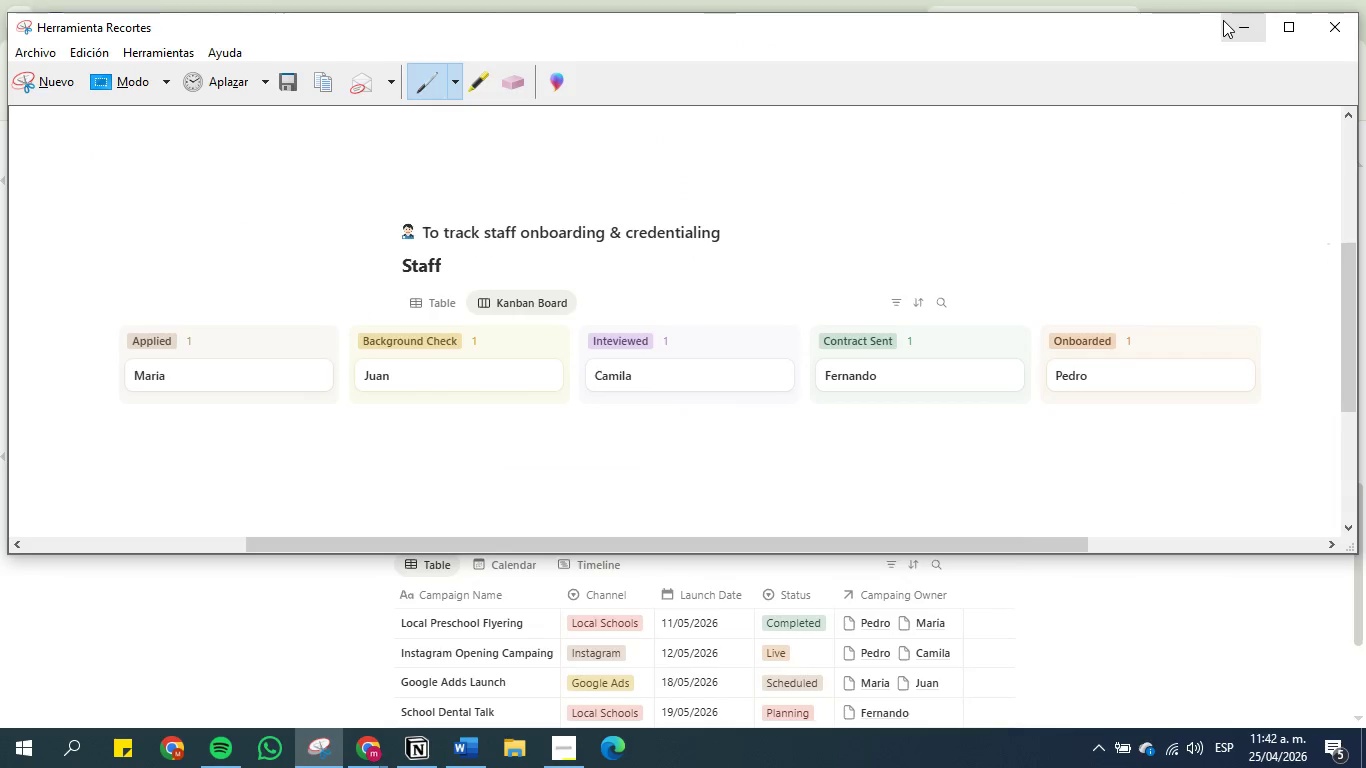 
left_click([1228, 24])
 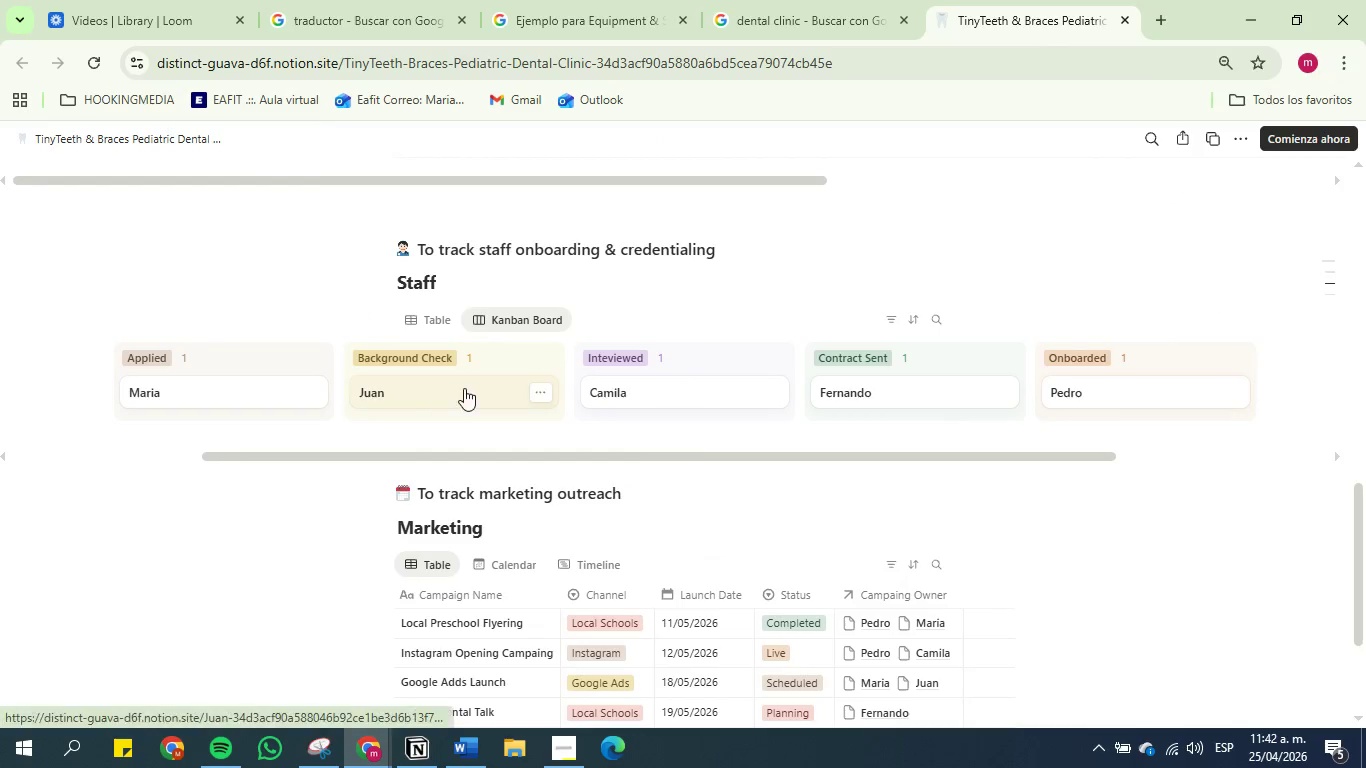 
scroll: coordinate [500, 382], scroll_direction: down, amount: 2.0
 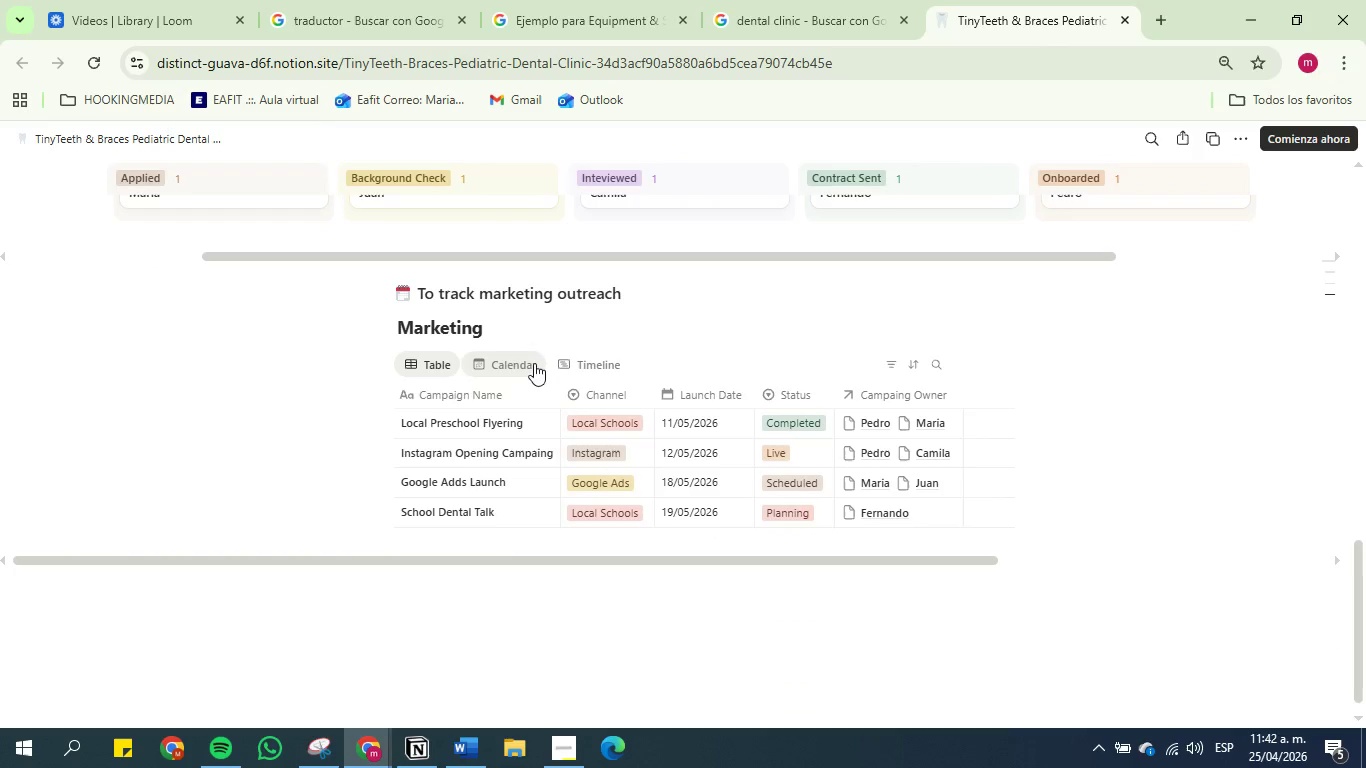 
scroll: coordinate [592, 358], scroll_direction: up, amount: 2.0
 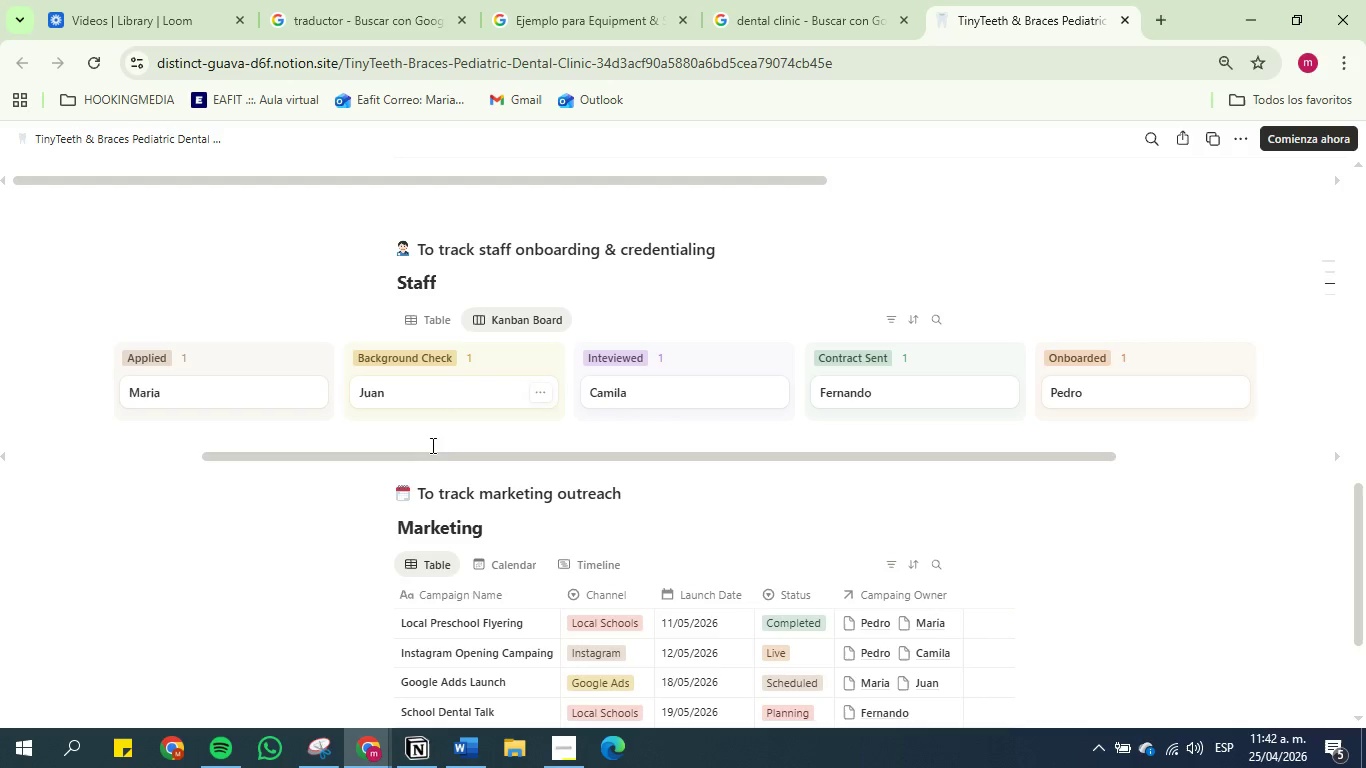 
left_click_drag(start_coordinate=[431, 460], to_coordinate=[145, 441])
 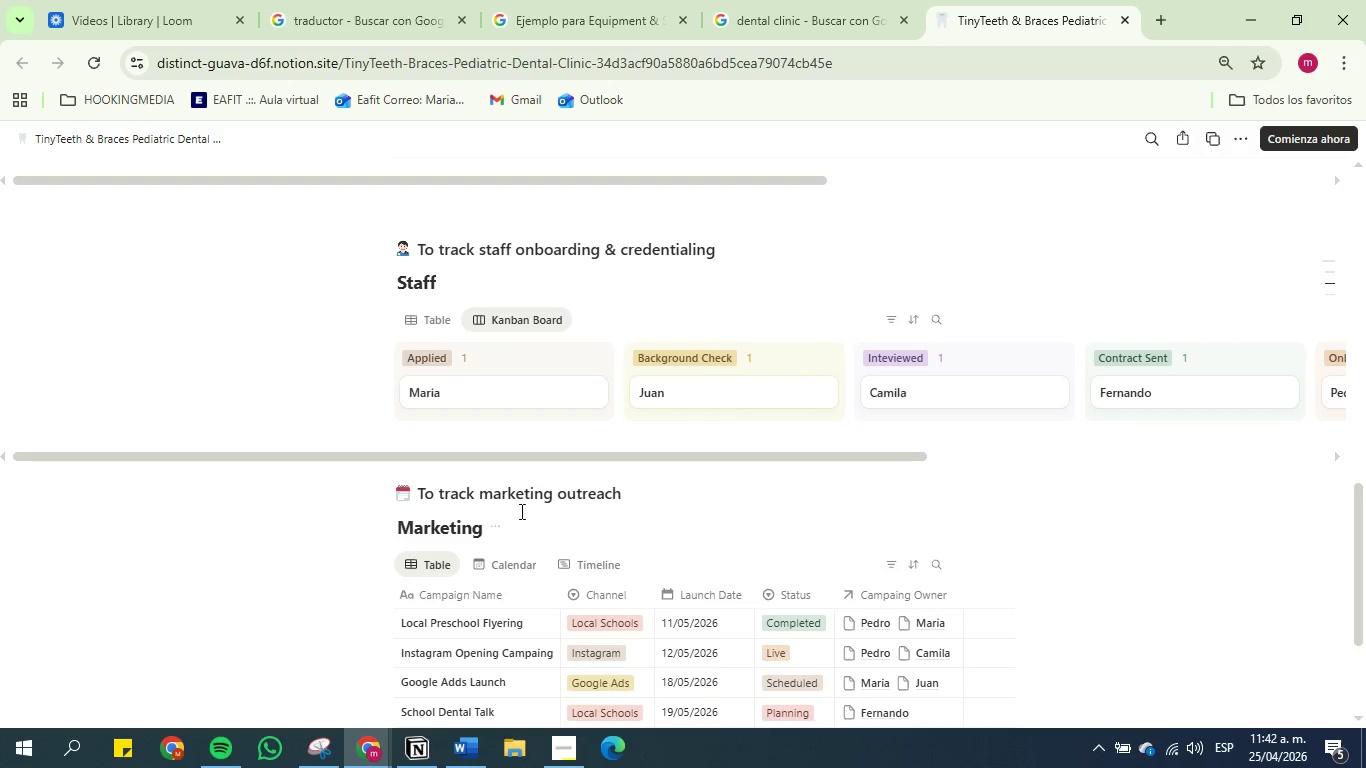 
scroll: coordinate [521, 505], scroll_direction: up, amount: 5.0
 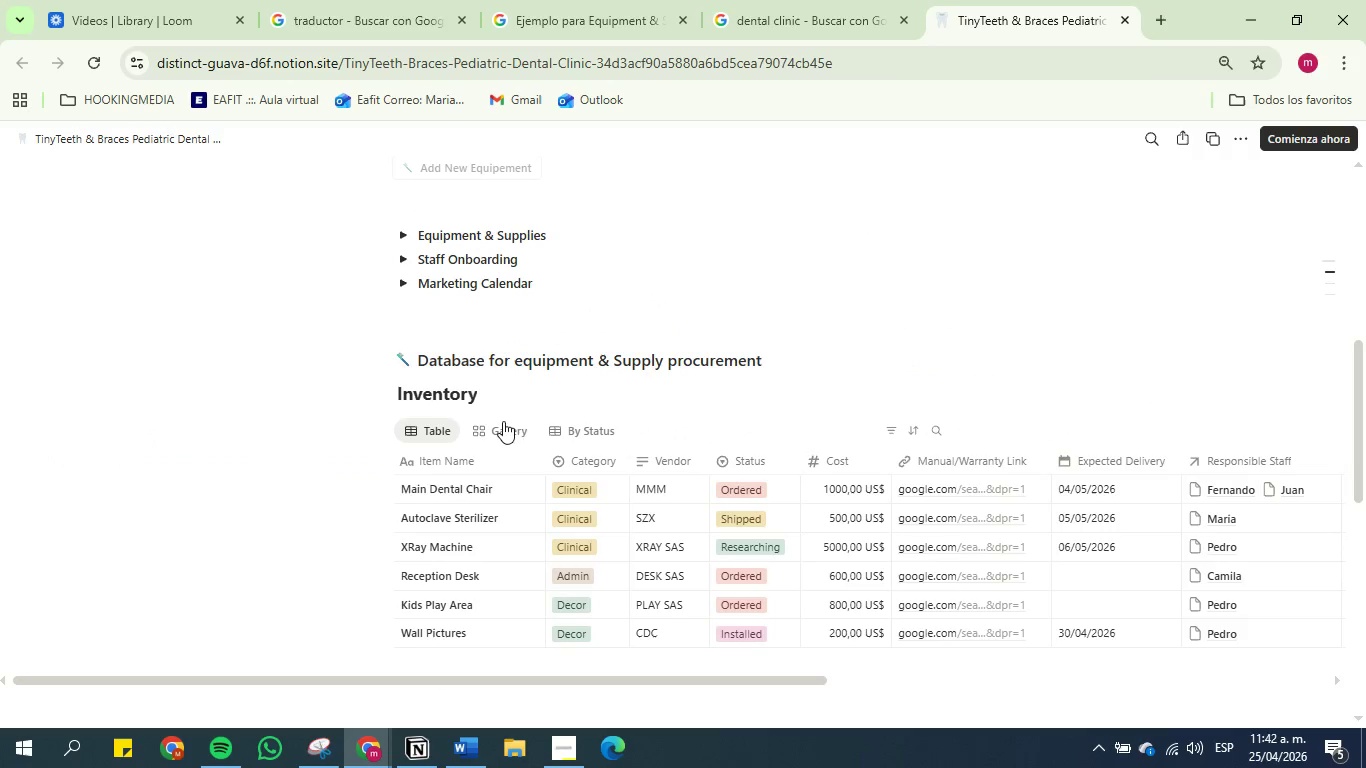 
left_click([504, 428])
 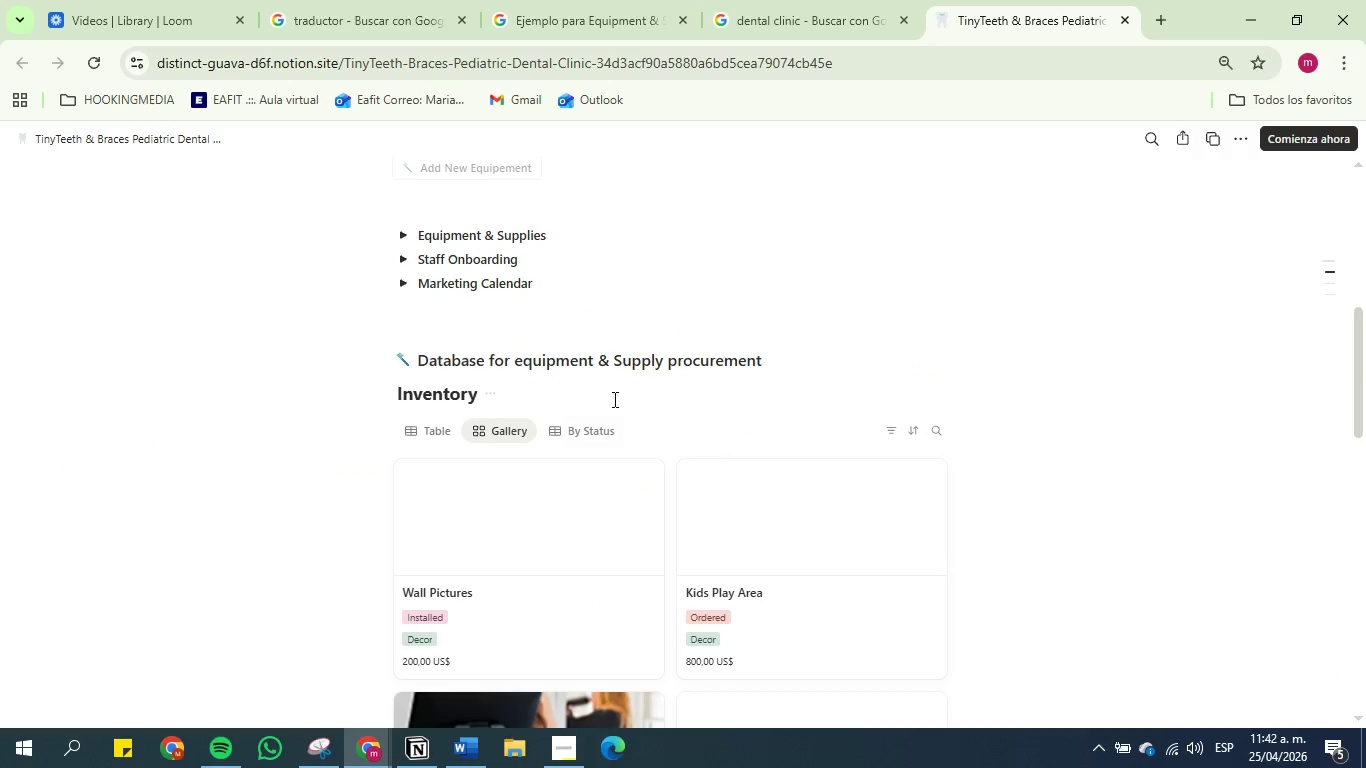 
scroll: coordinate [725, 397], scroll_direction: down, amount: 2.0
 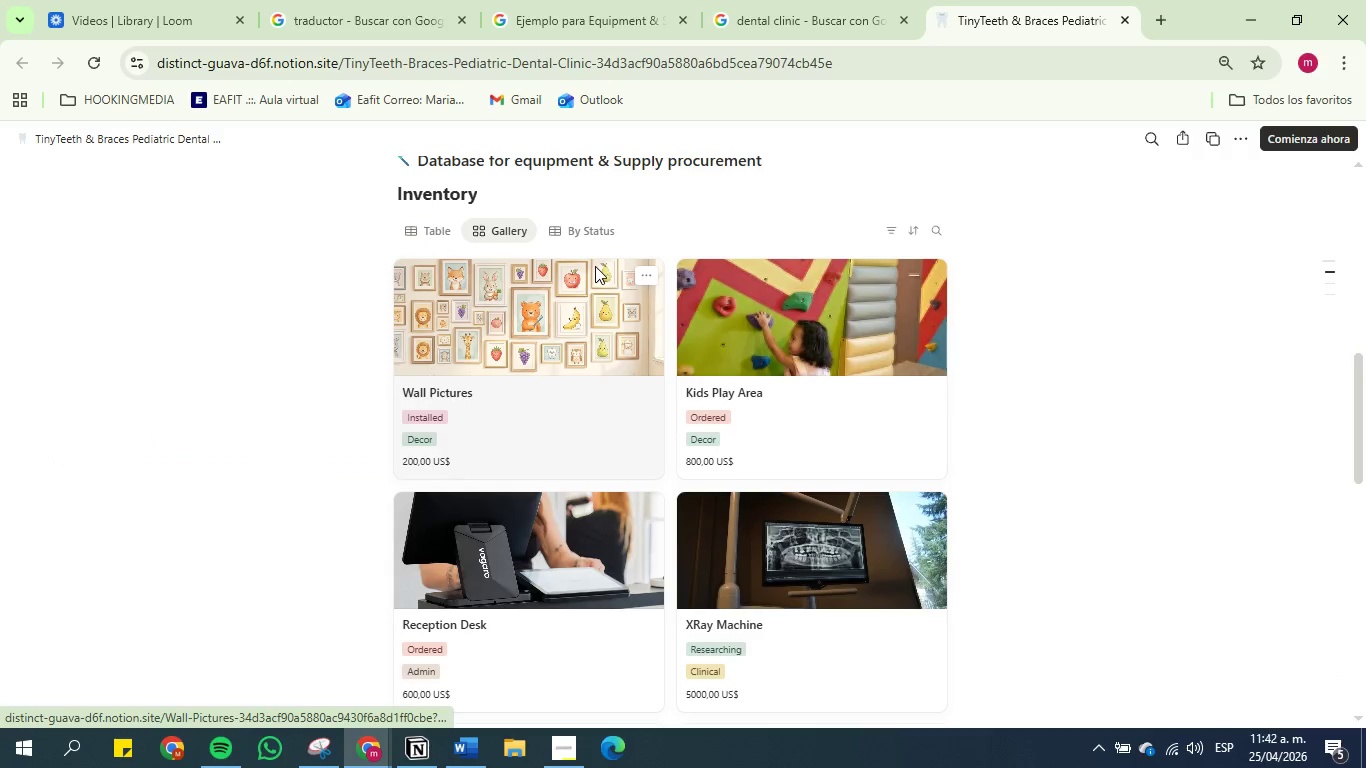 
scroll: coordinate [595, 267], scroll_direction: up, amount: 1.0
 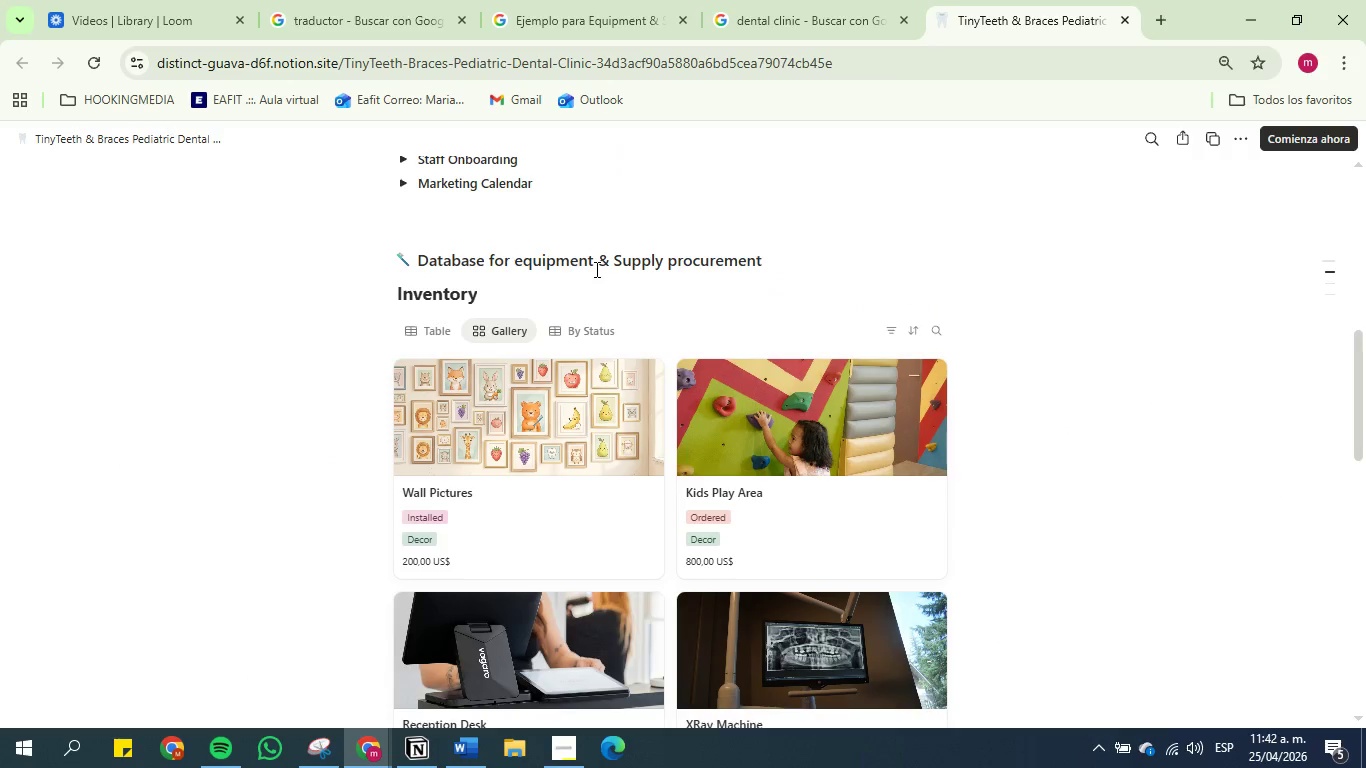 
scroll: coordinate [595, 271], scroll_direction: down, amount: 3.0
 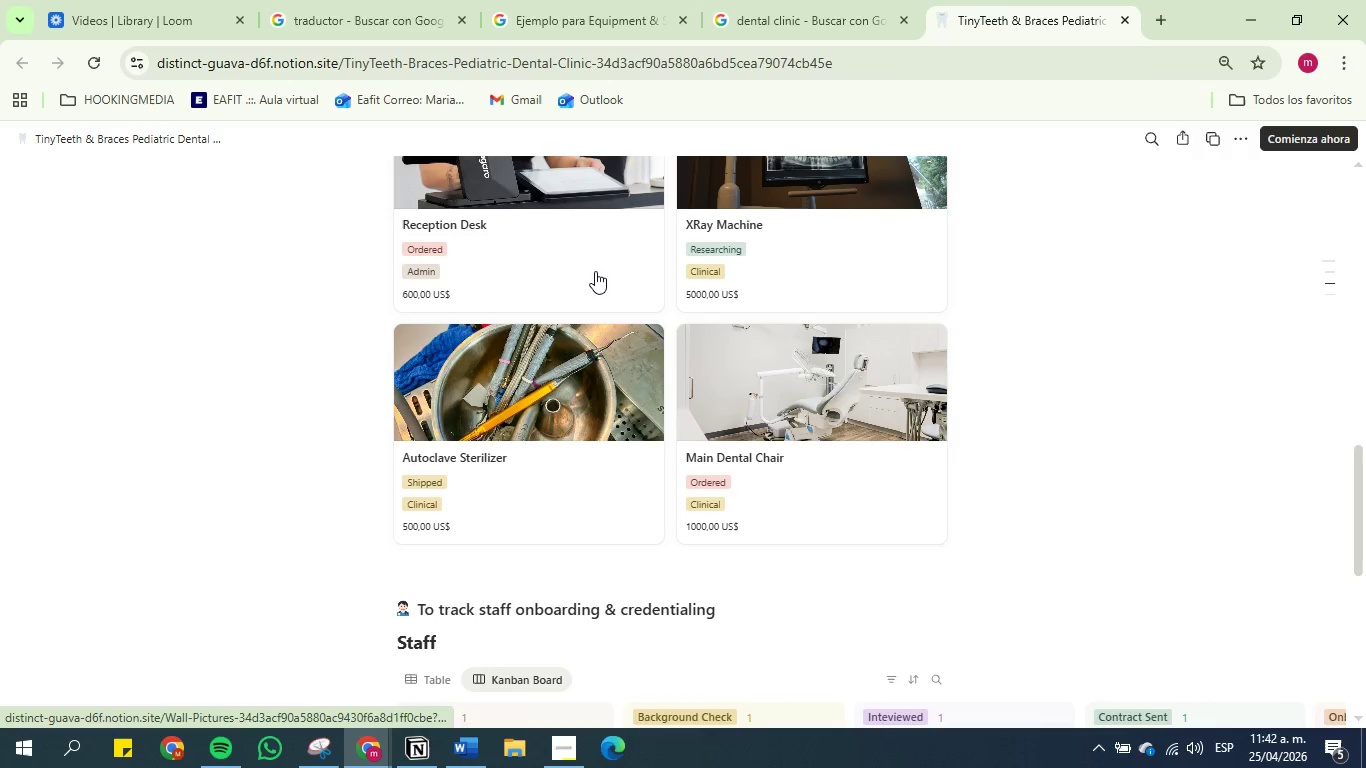 
scroll: coordinate [941, 245], scroll_direction: up, amount: 5.0
 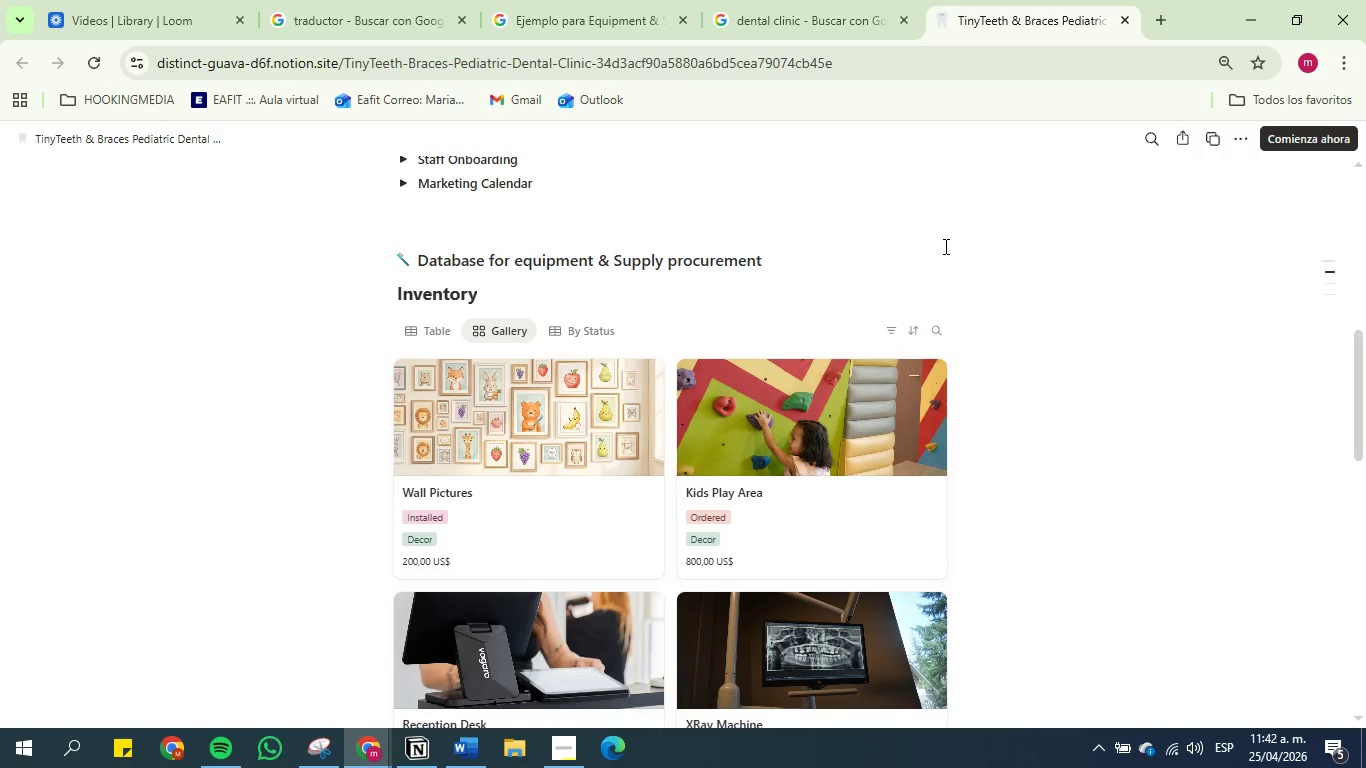 
scroll: coordinate [944, 246], scroll_direction: down, amount: 1.0
 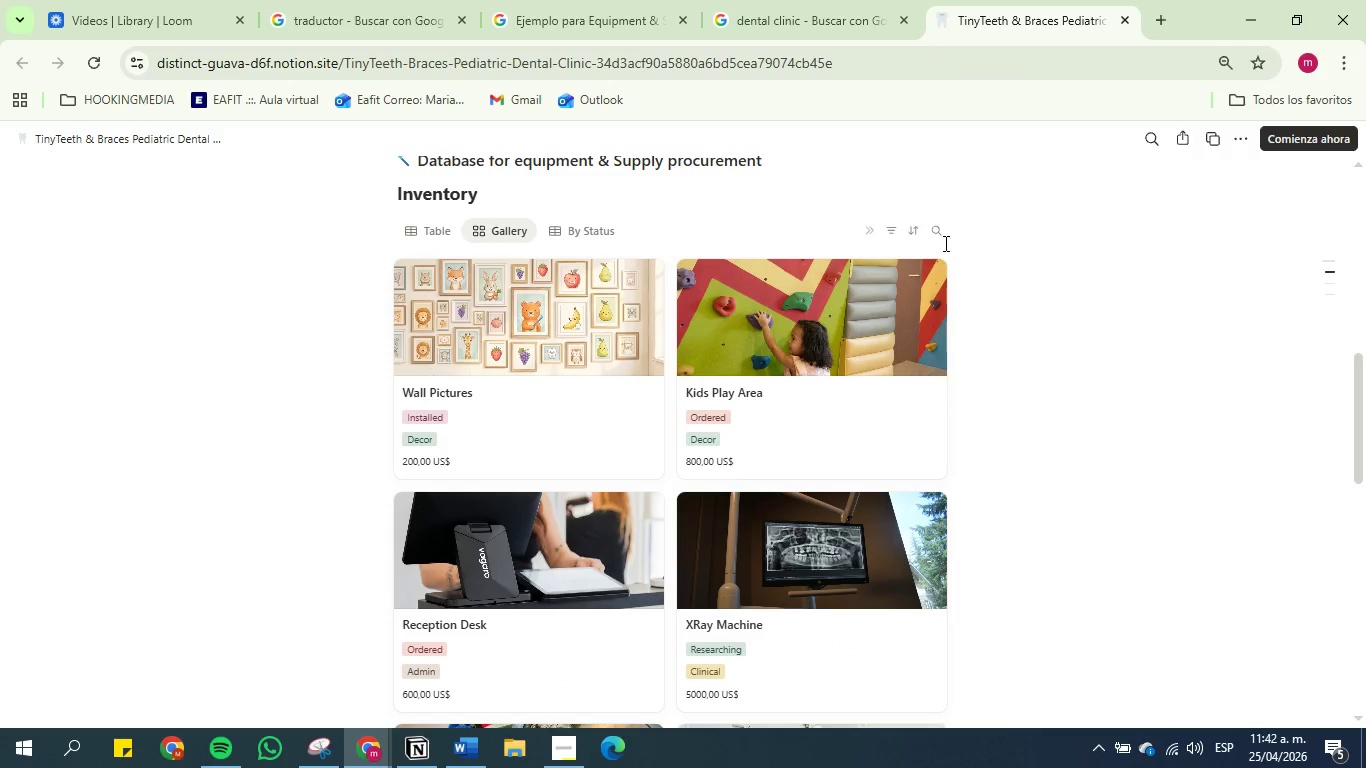 
scroll: coordinate [944, 243], scroll_direction: up, amount: 1.0
 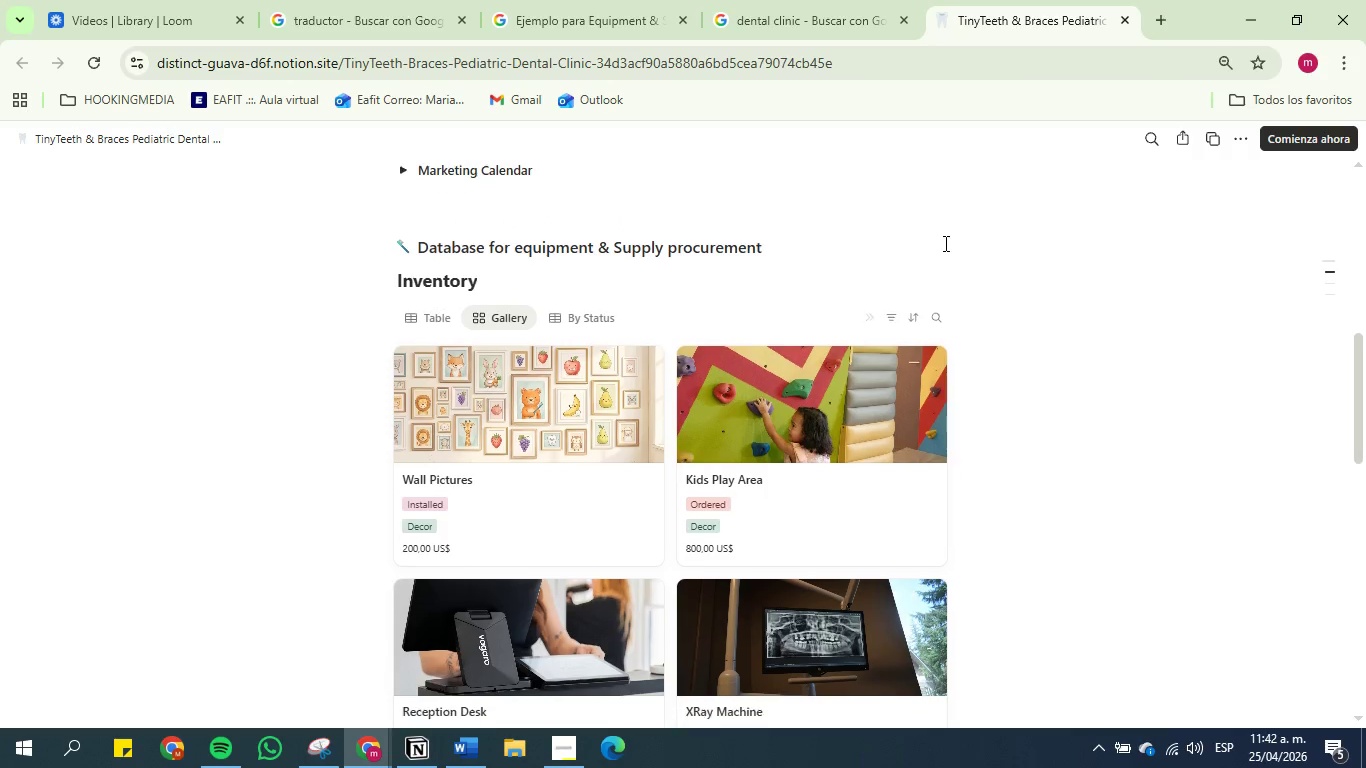 
scroll: coordinate [944, 243], scroll_direction: down, amount: 1.0
 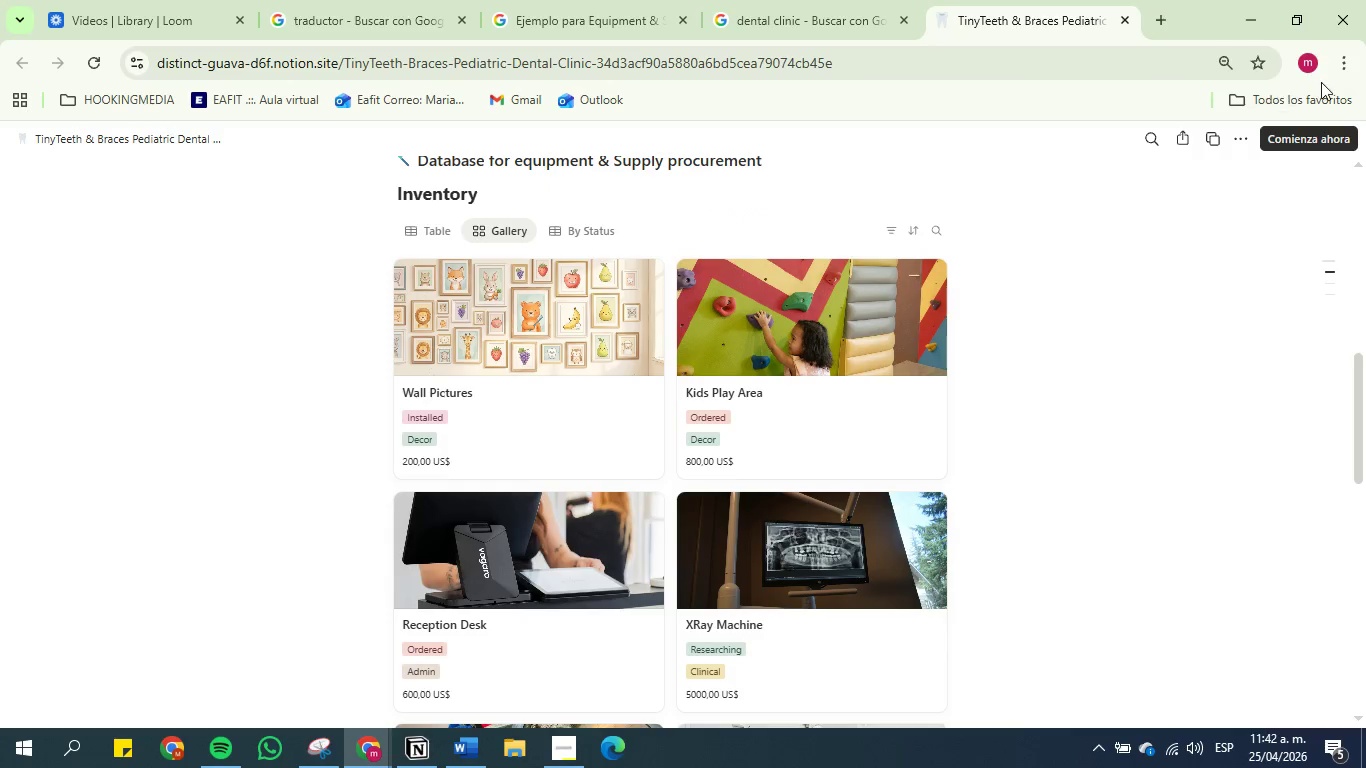 
left_click([1339, 73])
 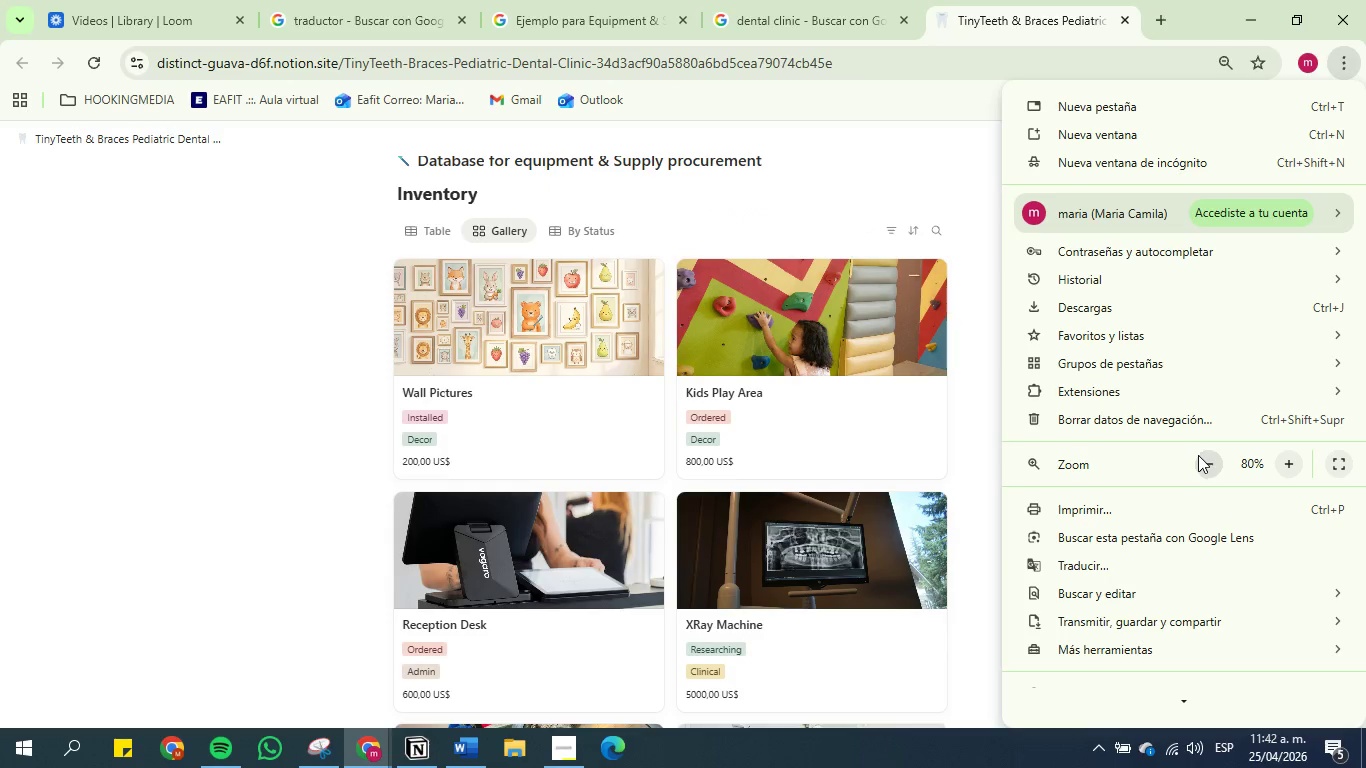 
left_click([1201, 470])
 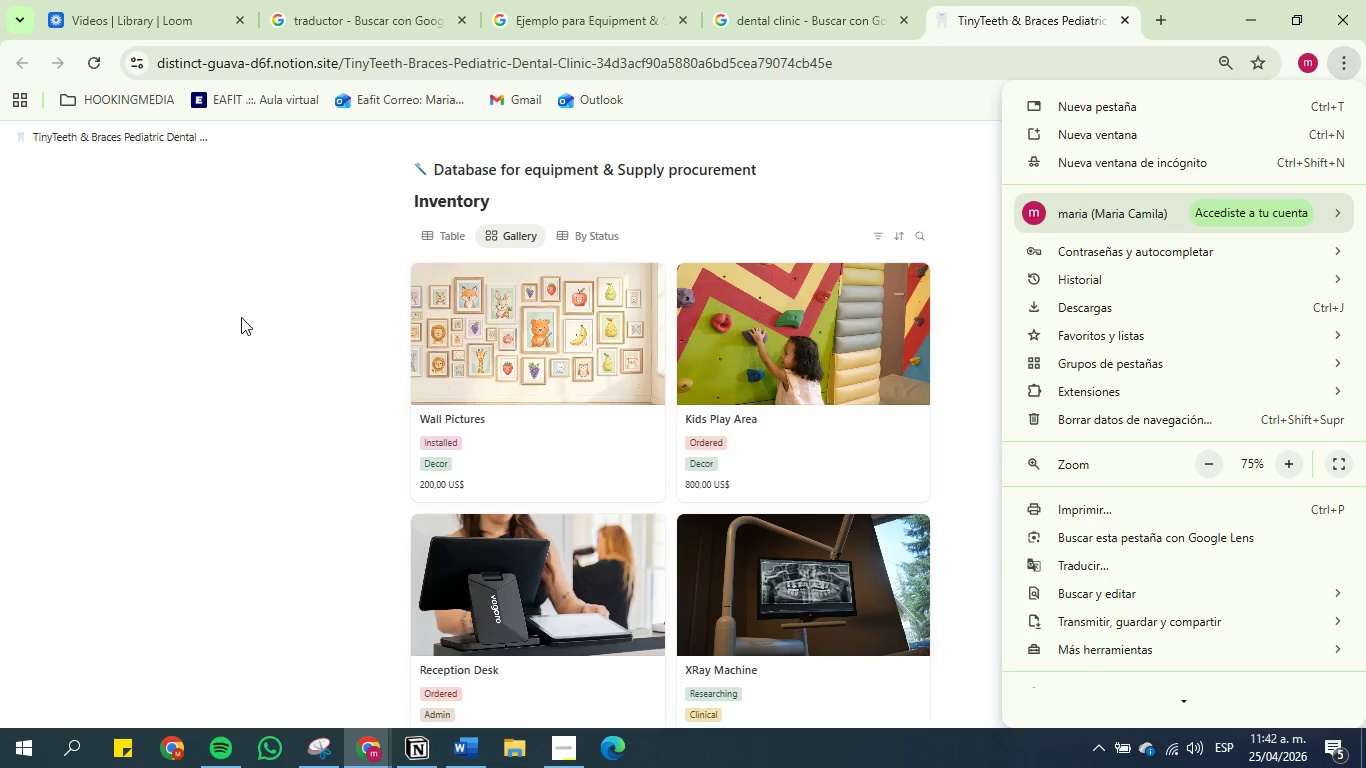 
scroll: coordinate [242, 319], scroll_direction: down, amount: 1.0
 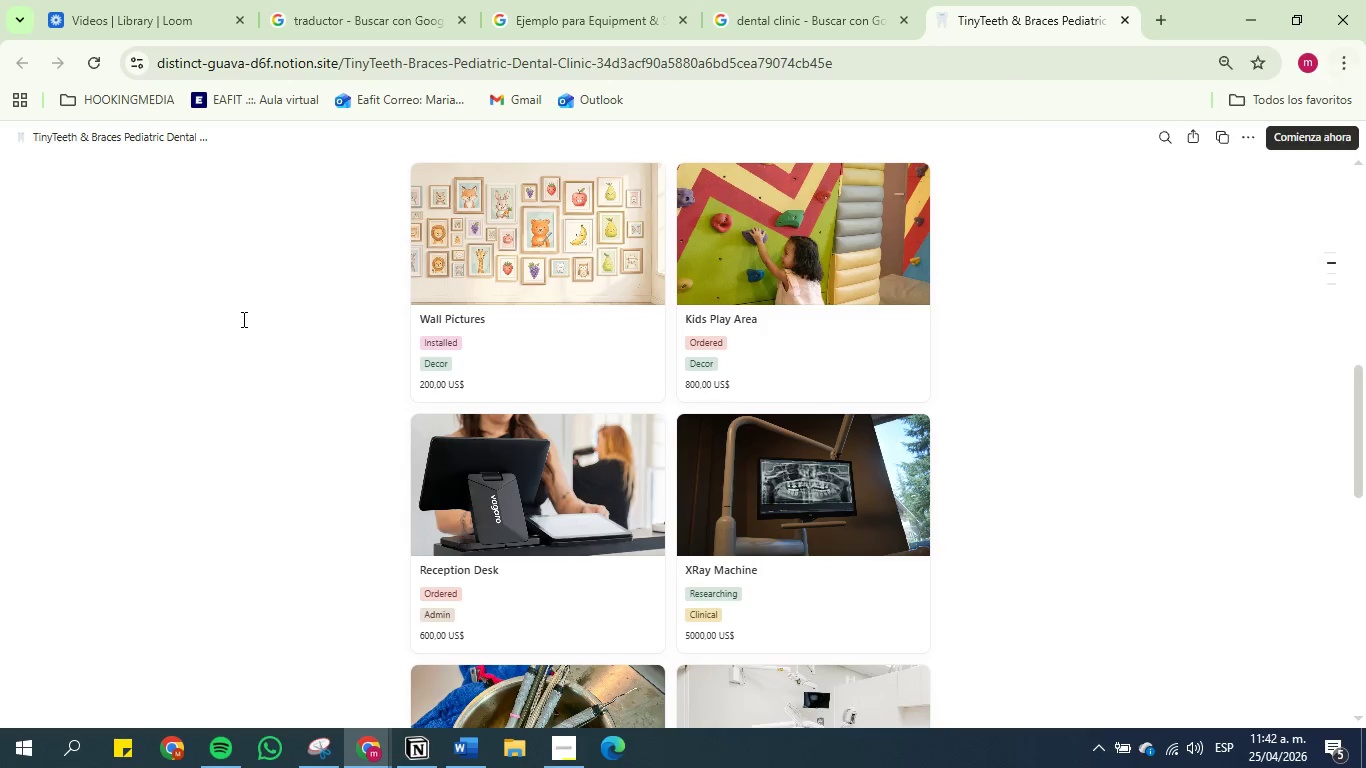 
scroll: coordinate [242, 319], scroll_direction: up, amount: 1.0
 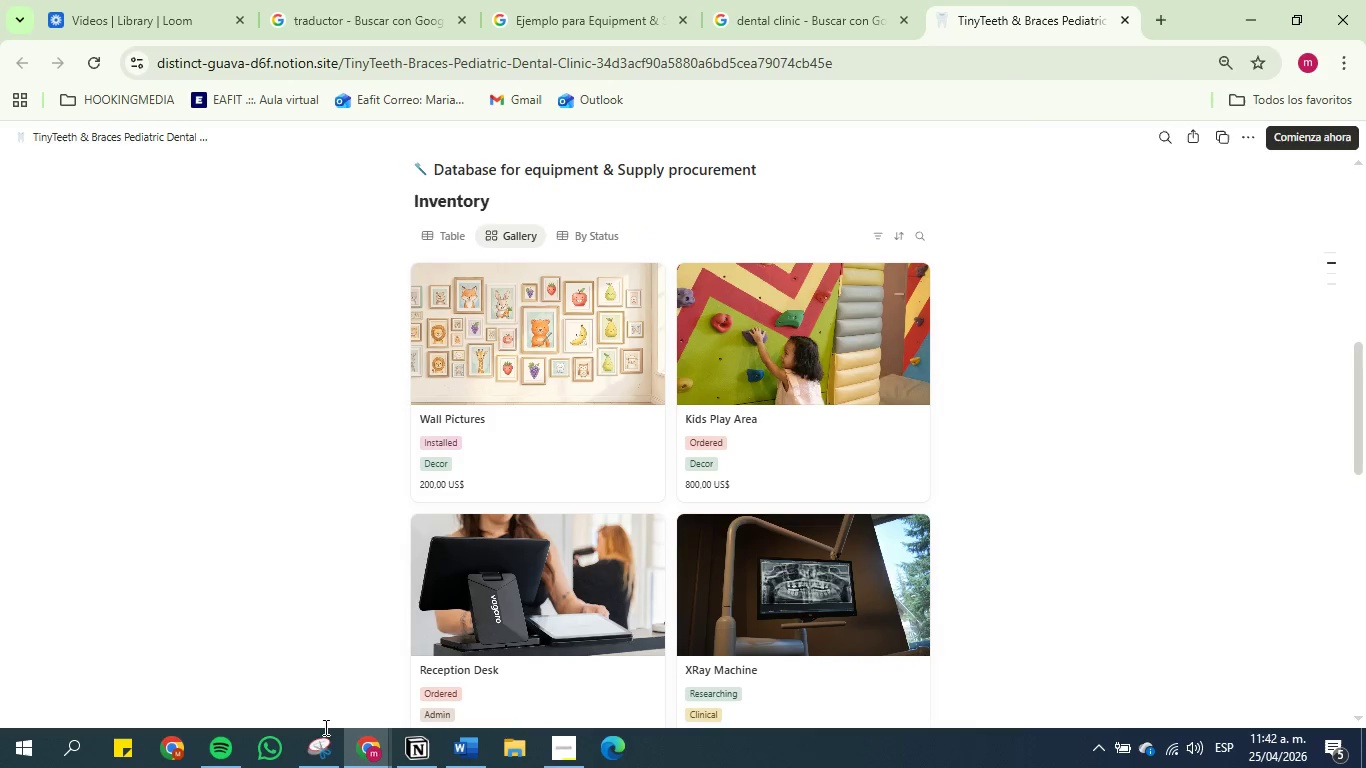 
left_click([319, 748])
 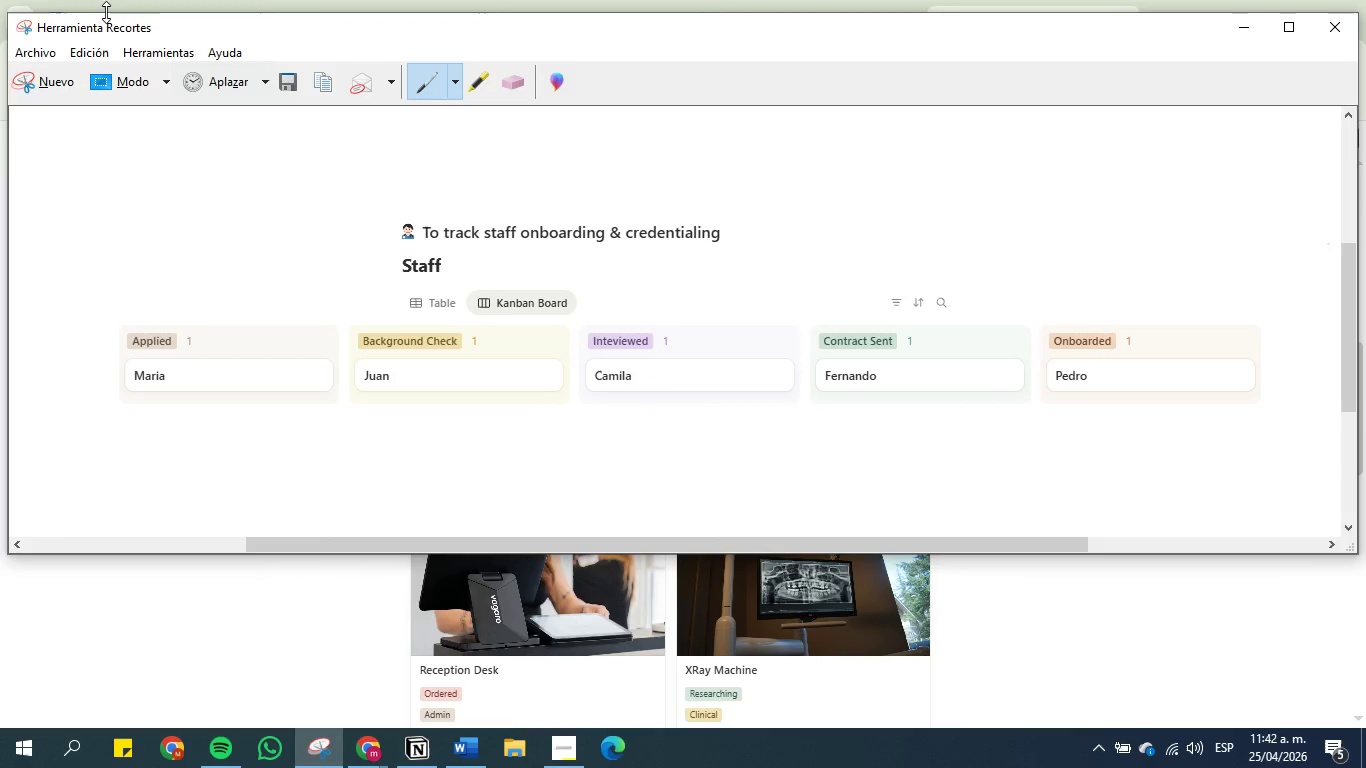 
left_click([54, 87])
 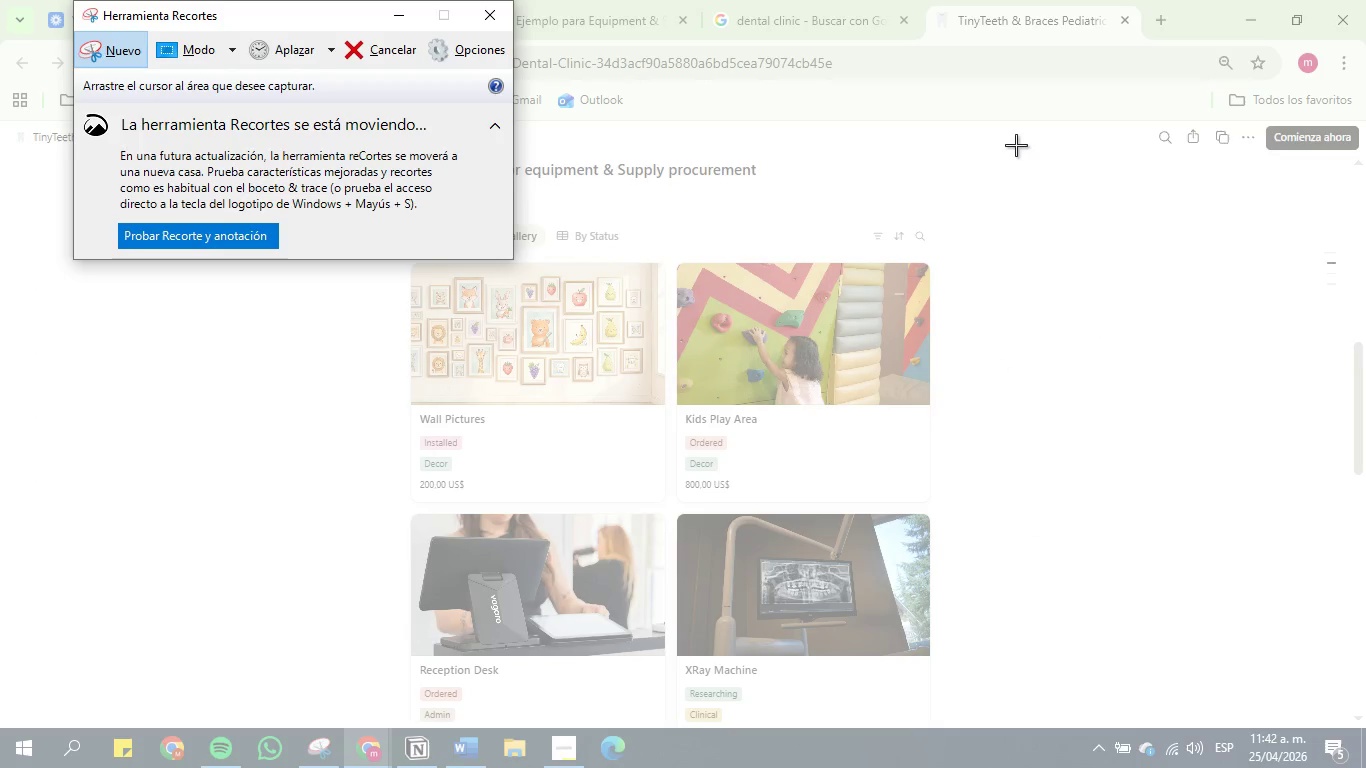 
left_click_drag(start_coordinate=[1009, 137], to_coordinate=[337, 728])
 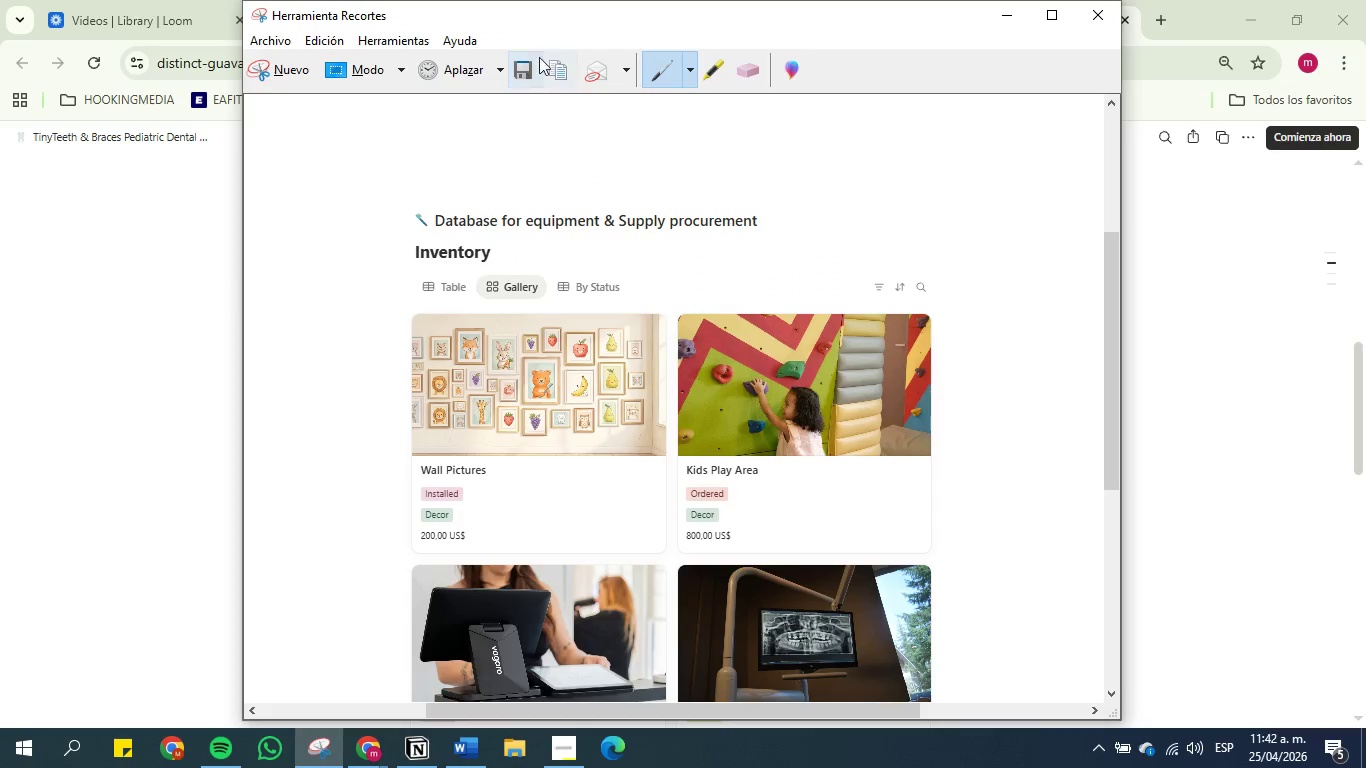 
left_click([522, 78])
 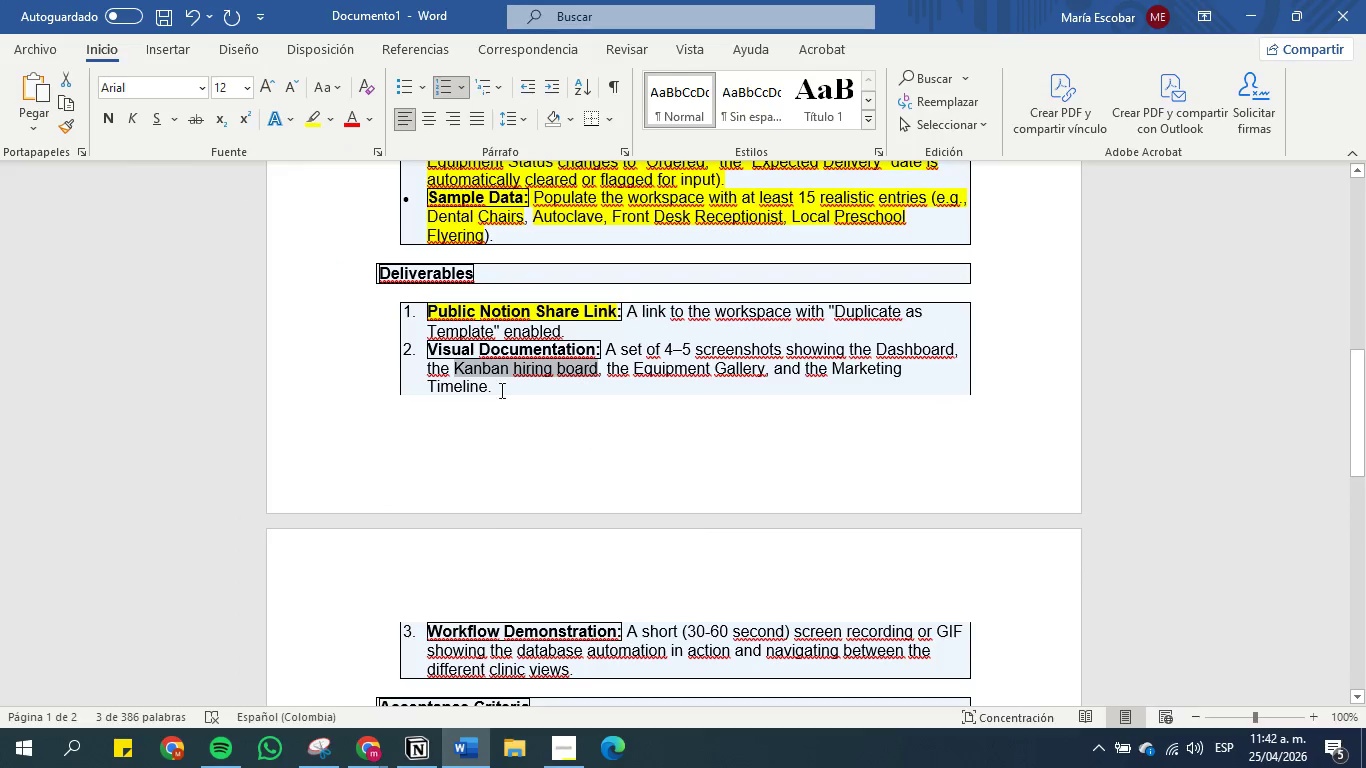 
left_click([485, 343])
 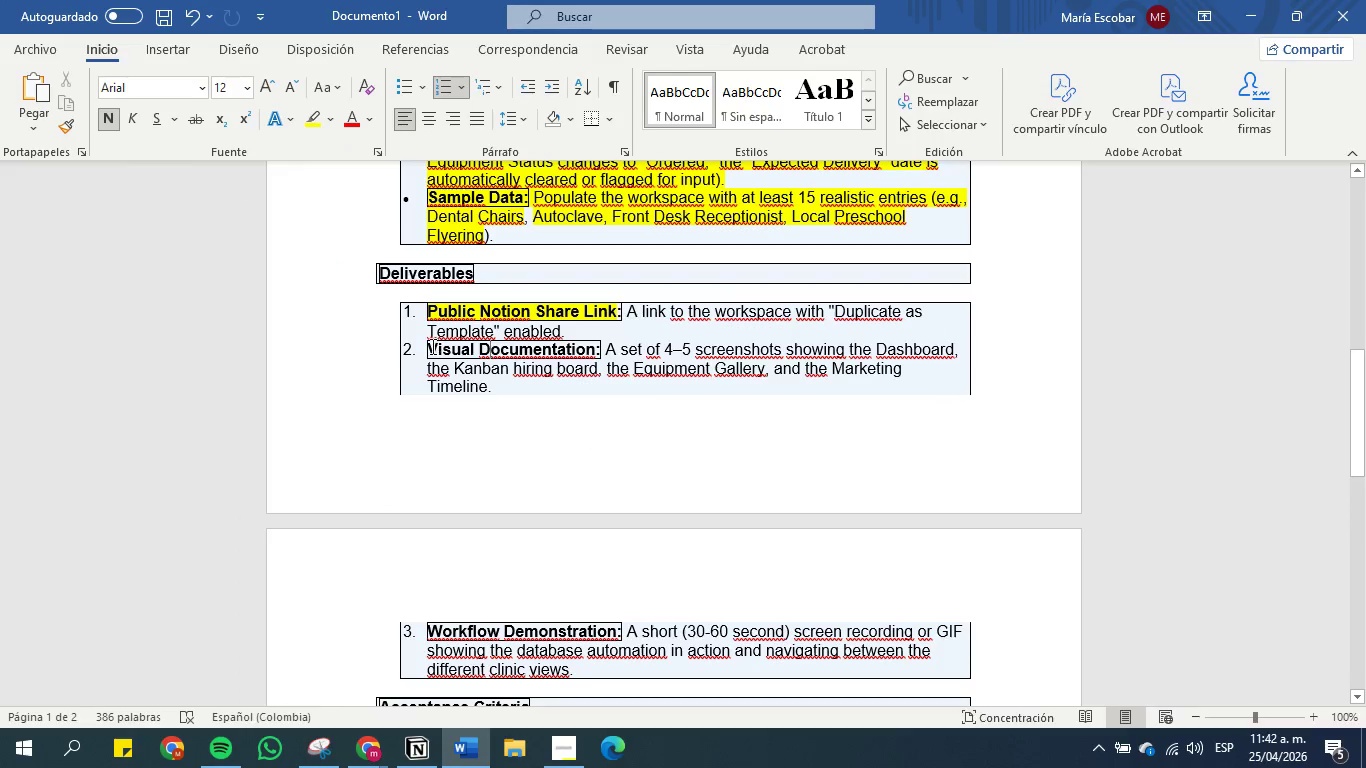 
left_click_drag(start_coordinate=[431, 346], to_coordinate=[564, 356])
 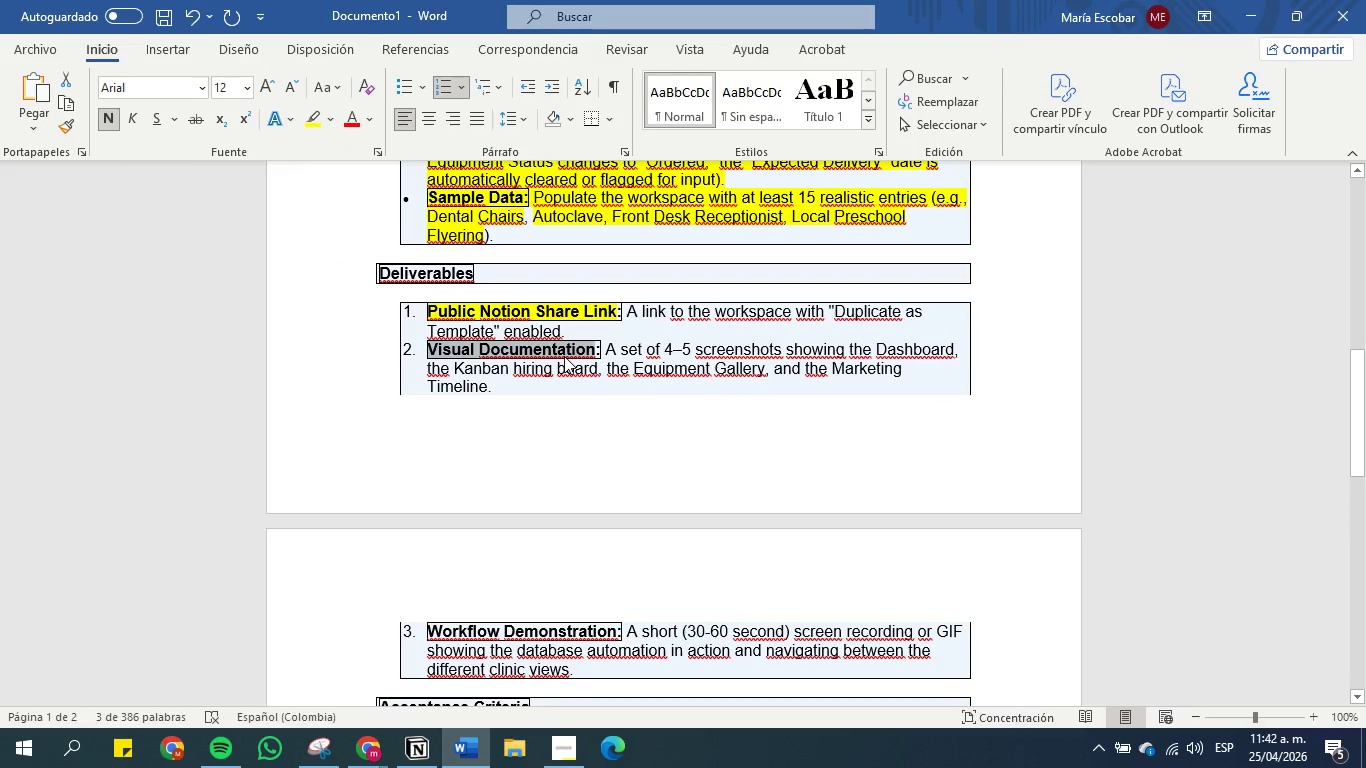 
key(Control+C)
 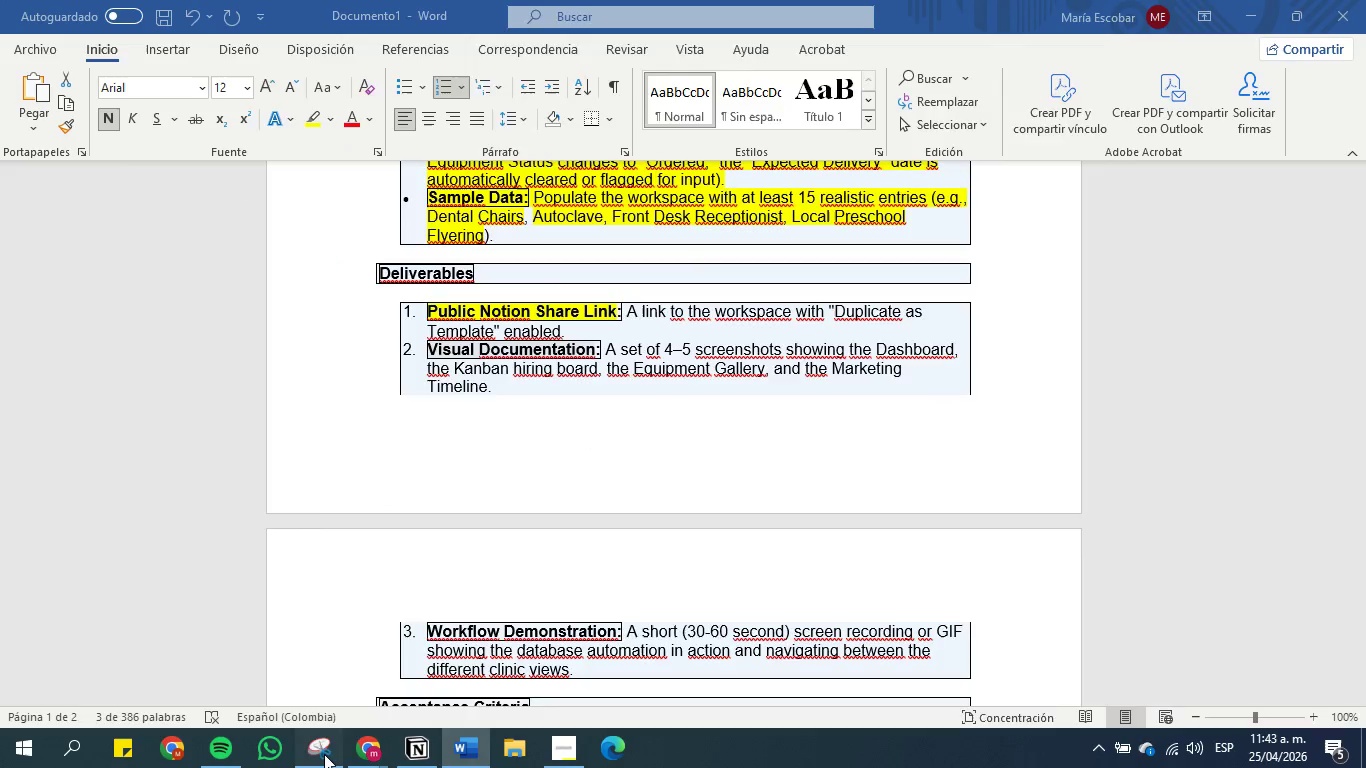 
key(Control+V)
 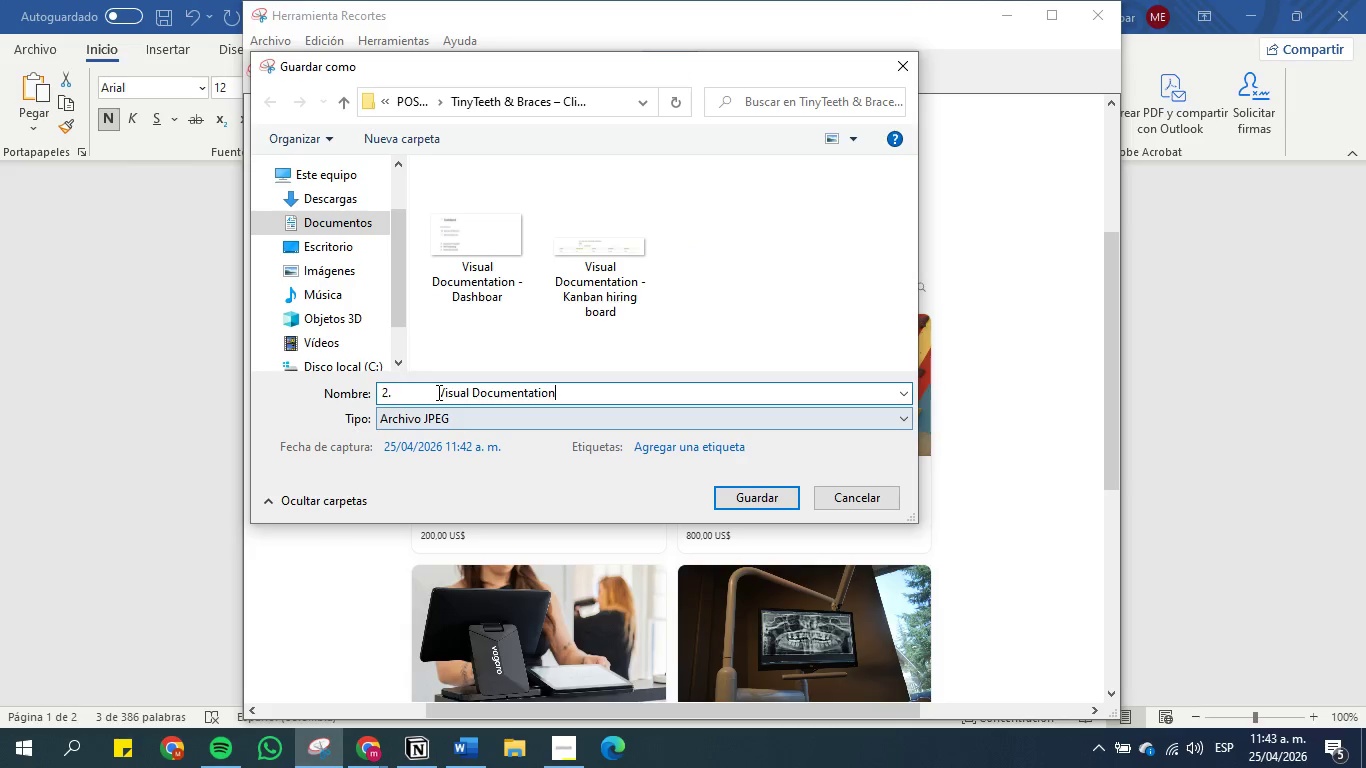 
left_click([438, 392])
 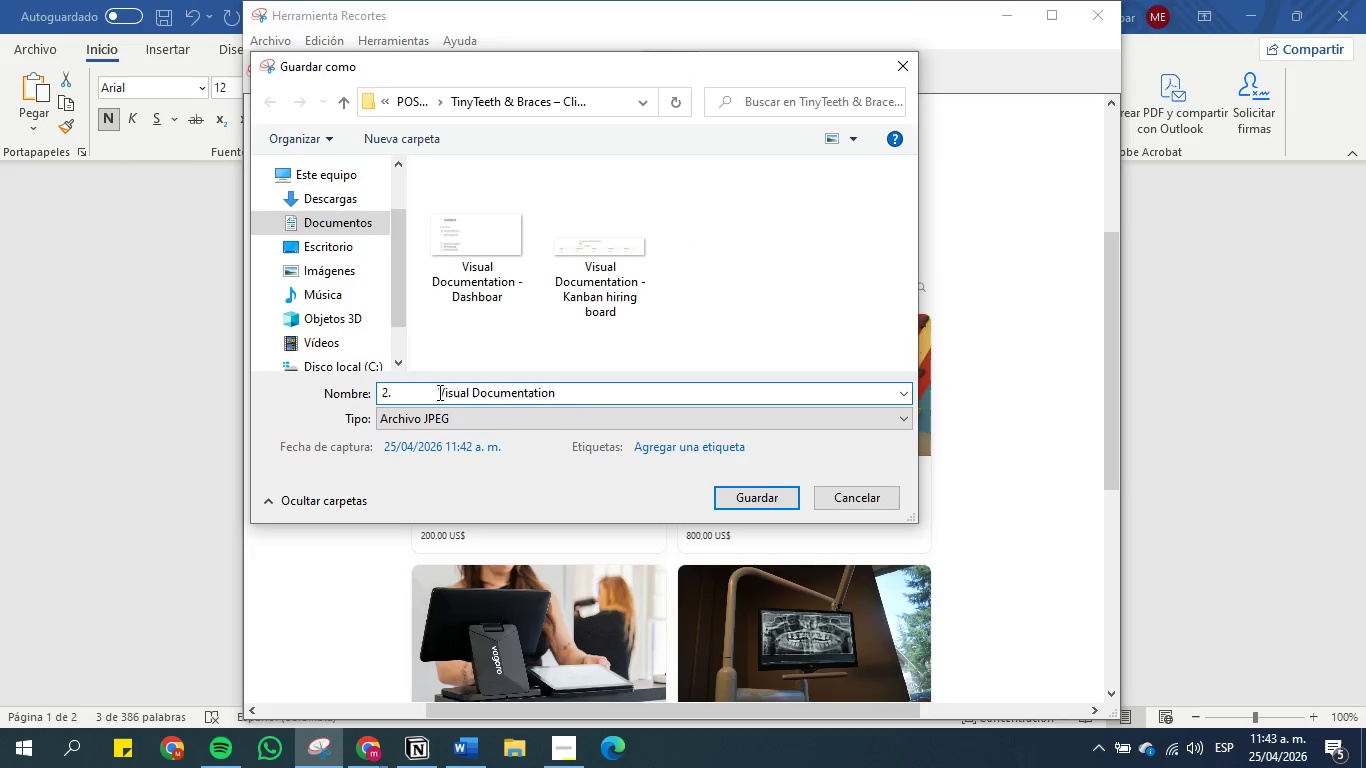 
key(Backspace)
 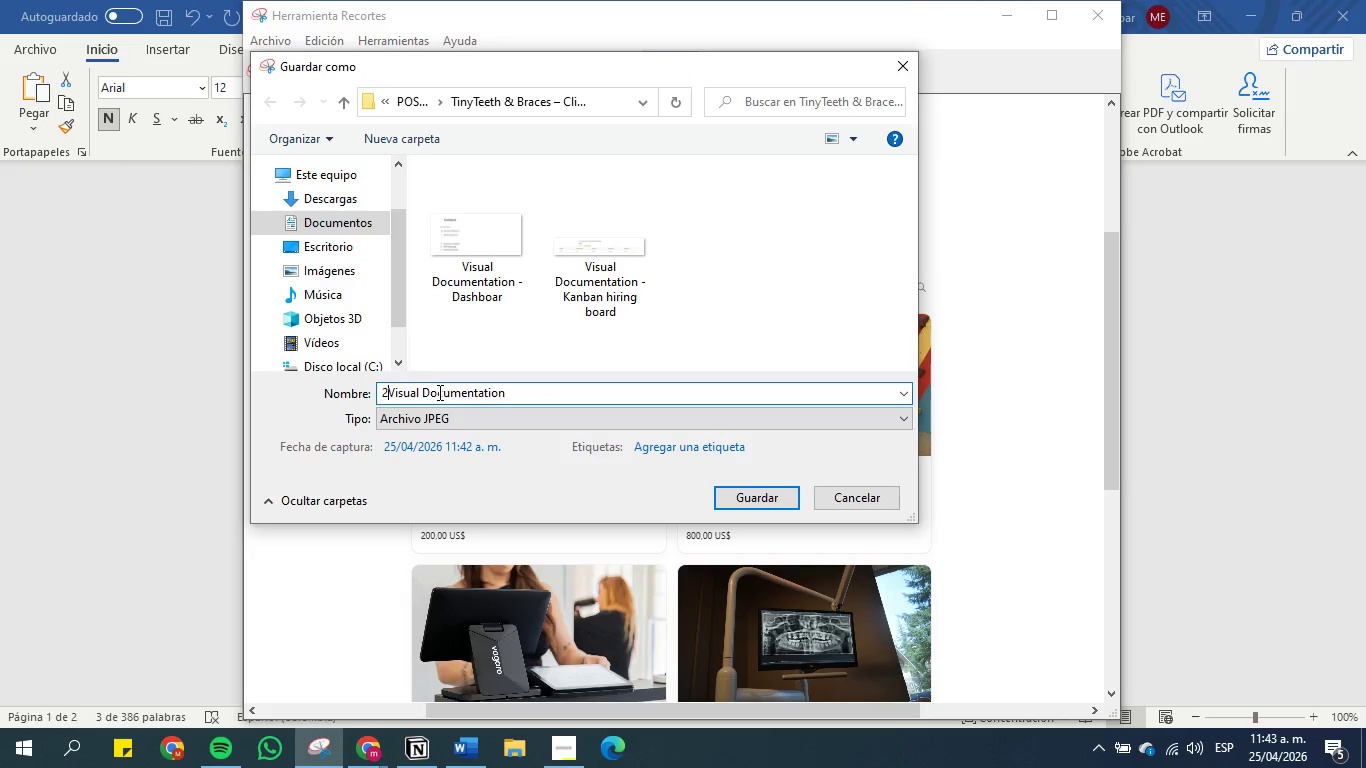 
key(Backspace)
 